 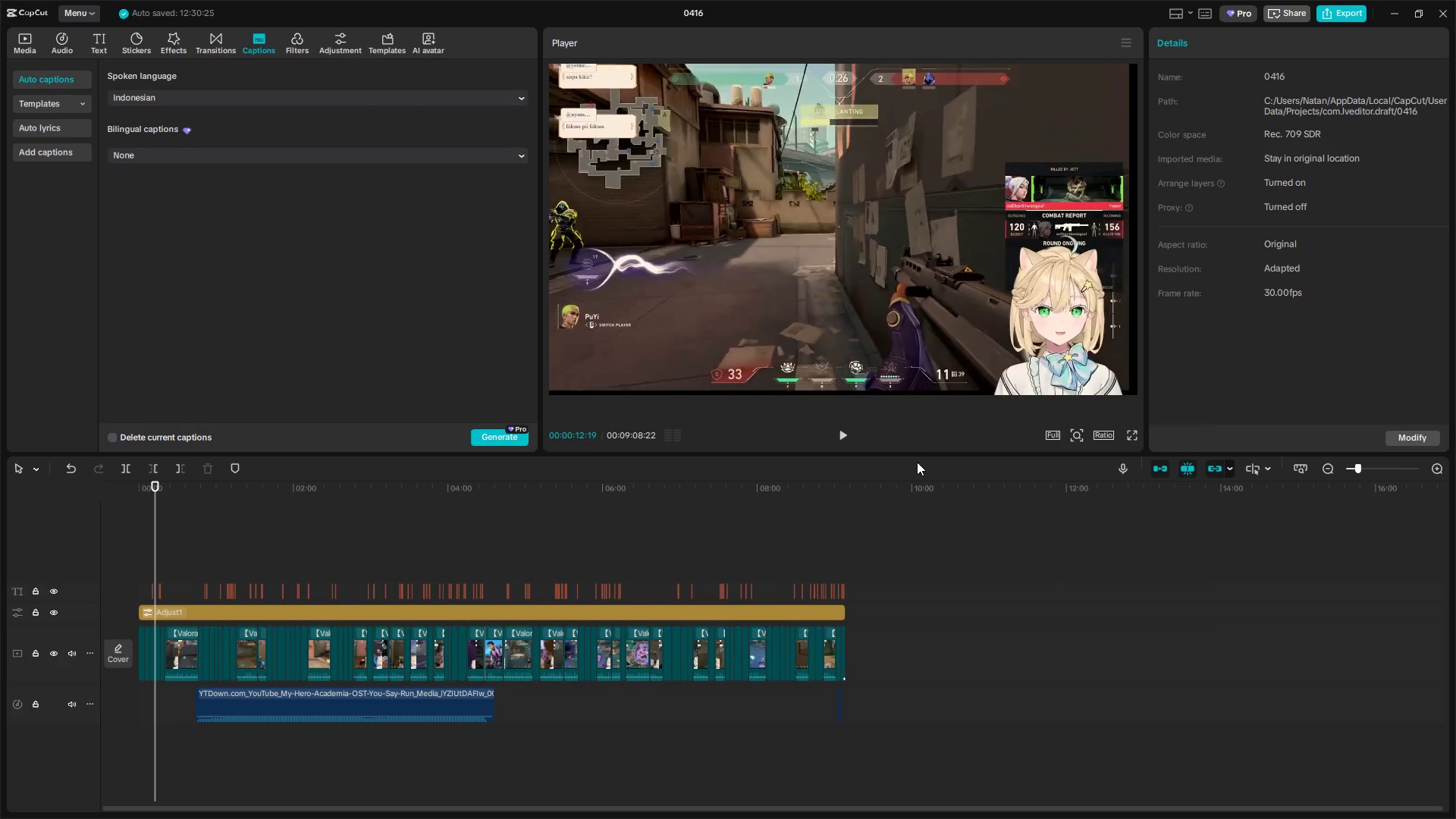 
scroll: coordinate [694, 650], scroll_direction: up, amount: 8.0
 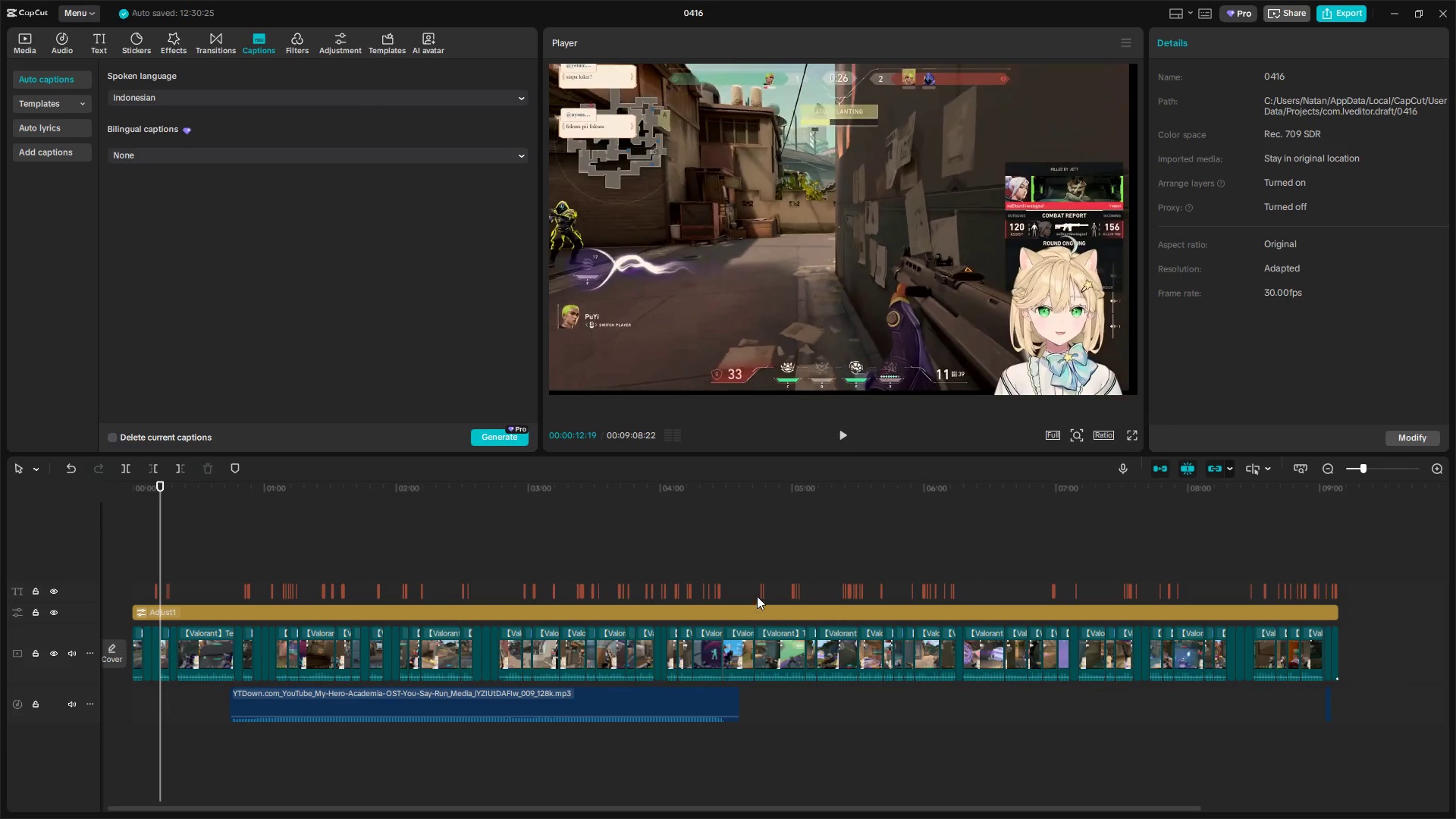 
left_click([784, 558])
 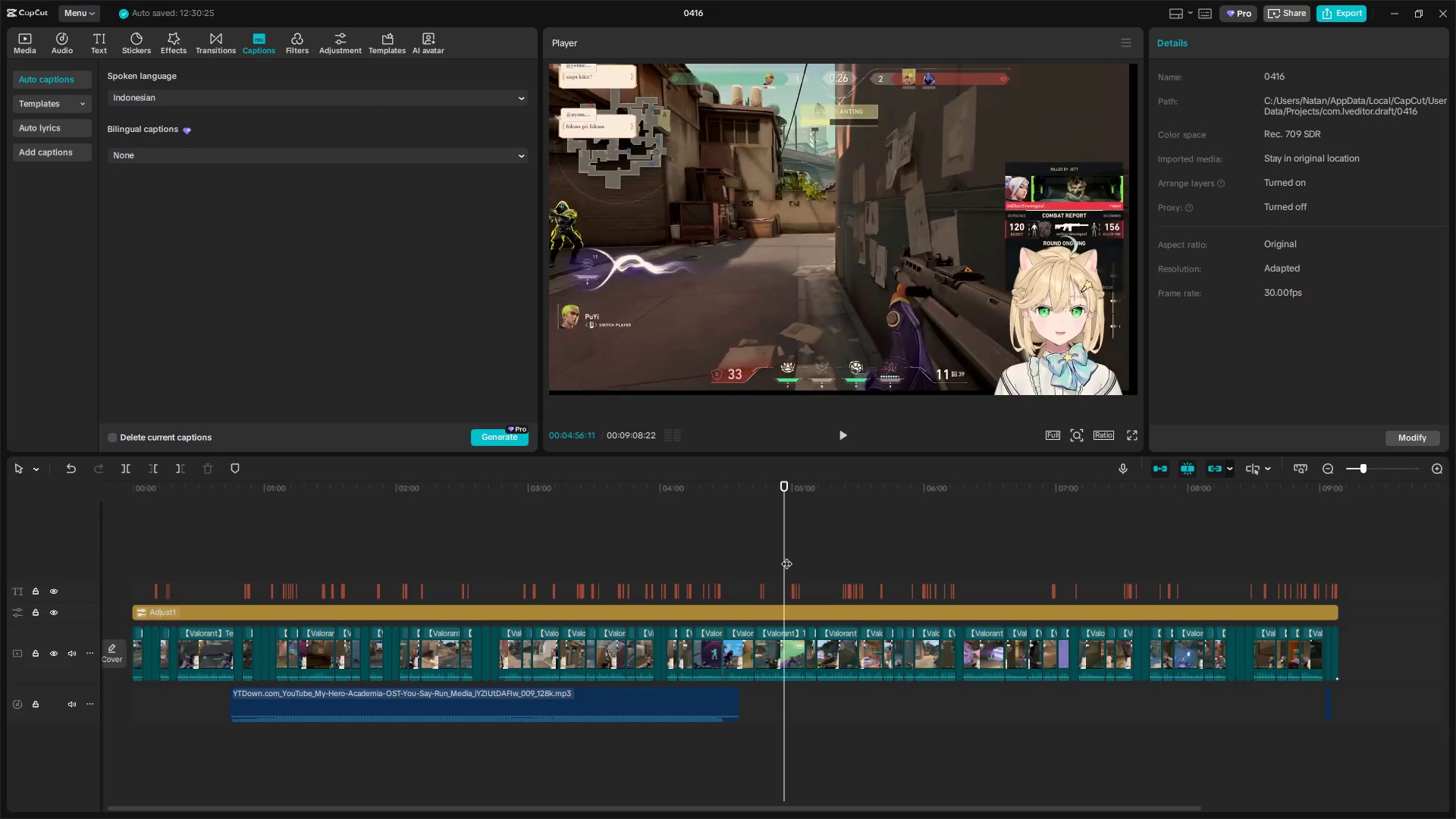 
key(Space)
 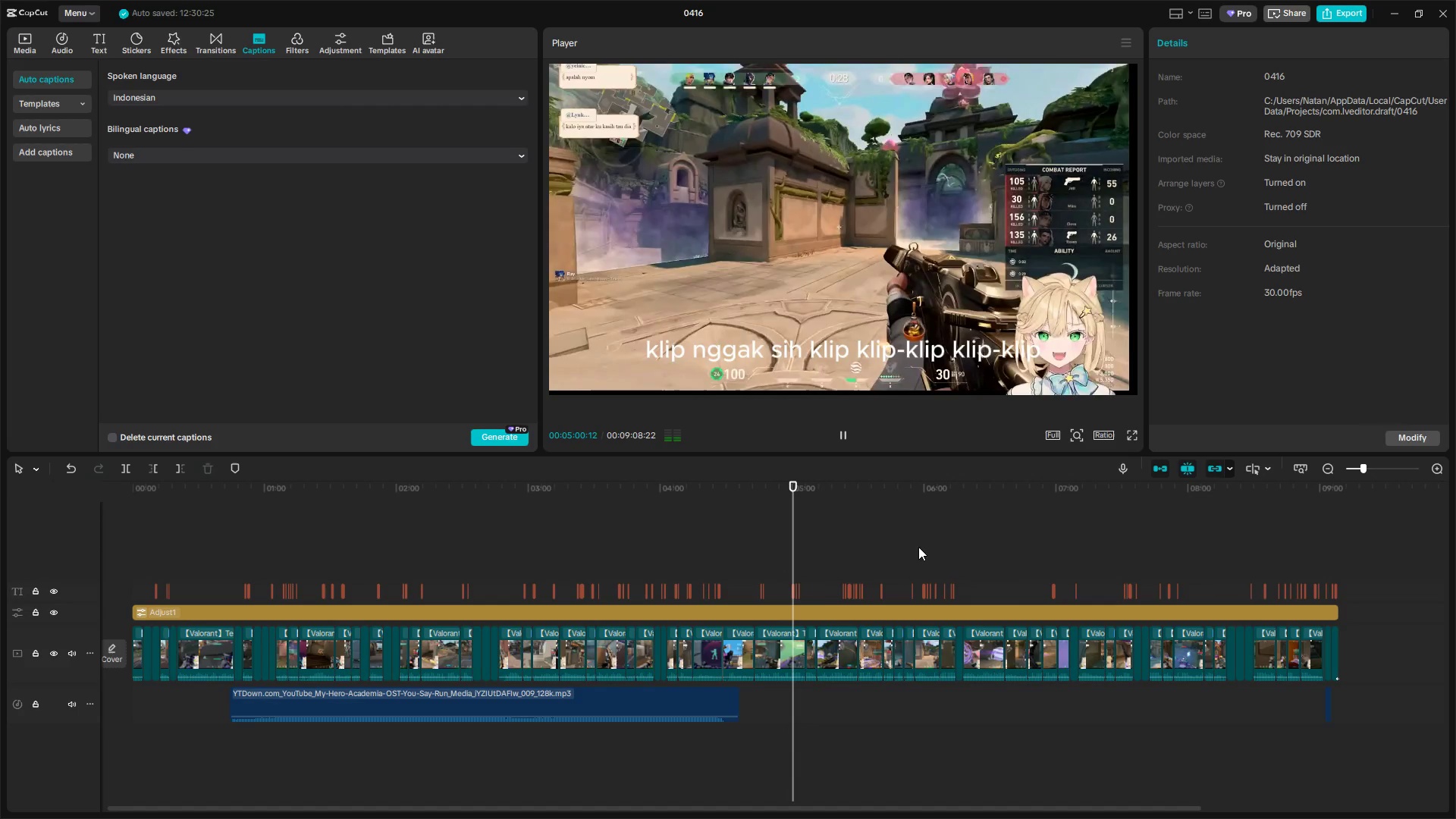 
wait(5.56)
 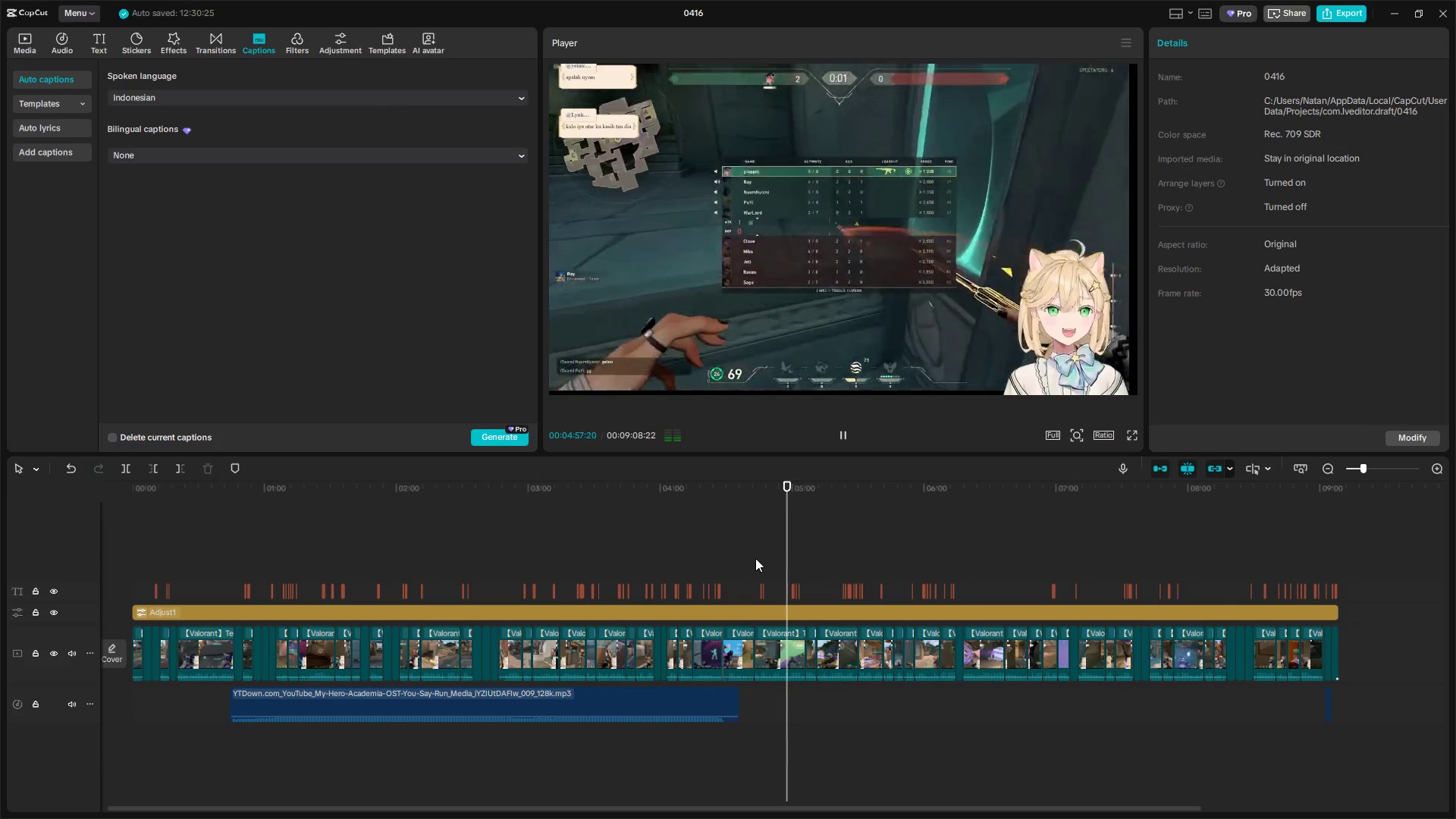 
left_click([763, 569])
 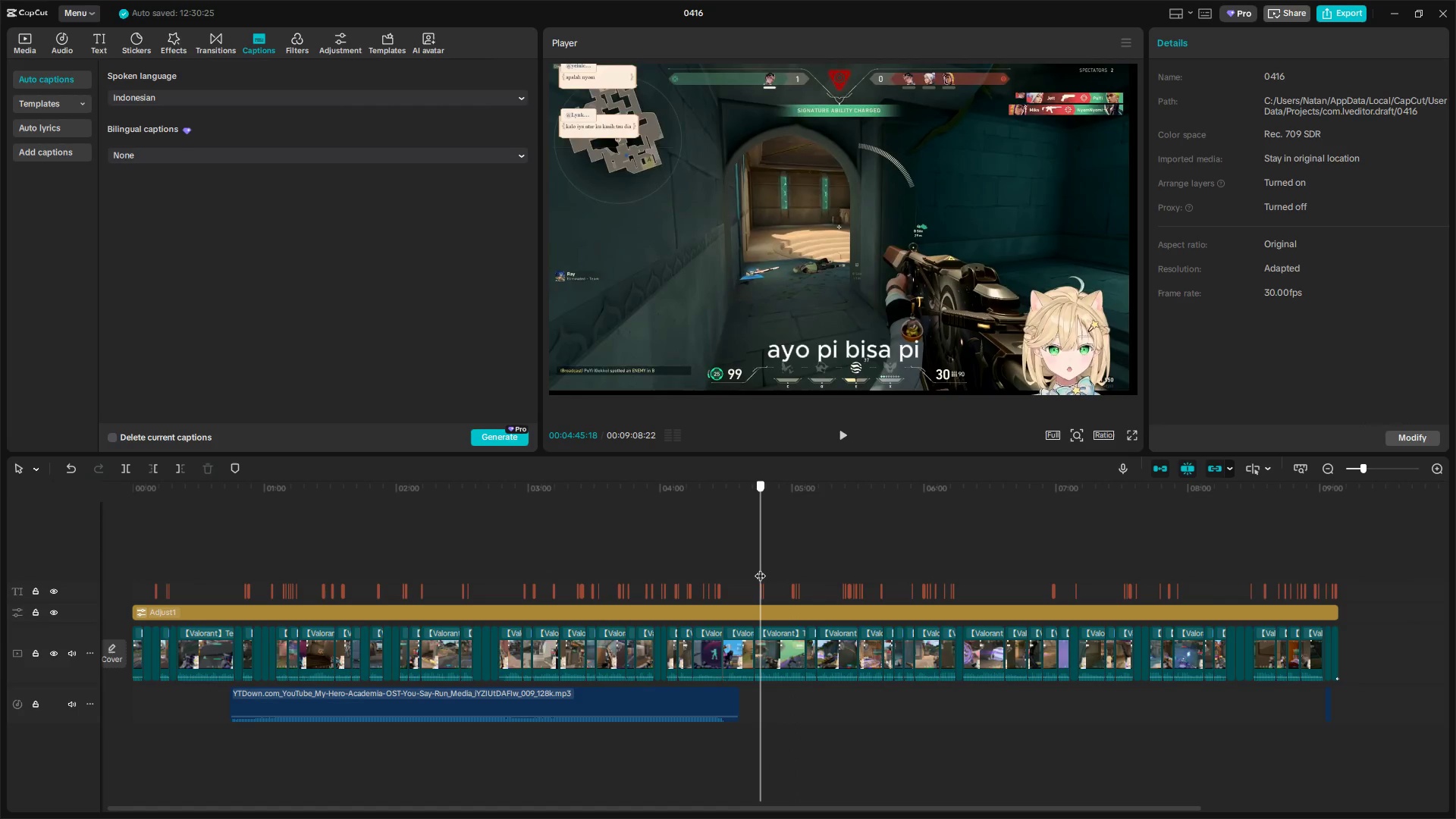 
left_click_drag(start_coordinate=[760, 567], to_coordinate=[755, 567])
 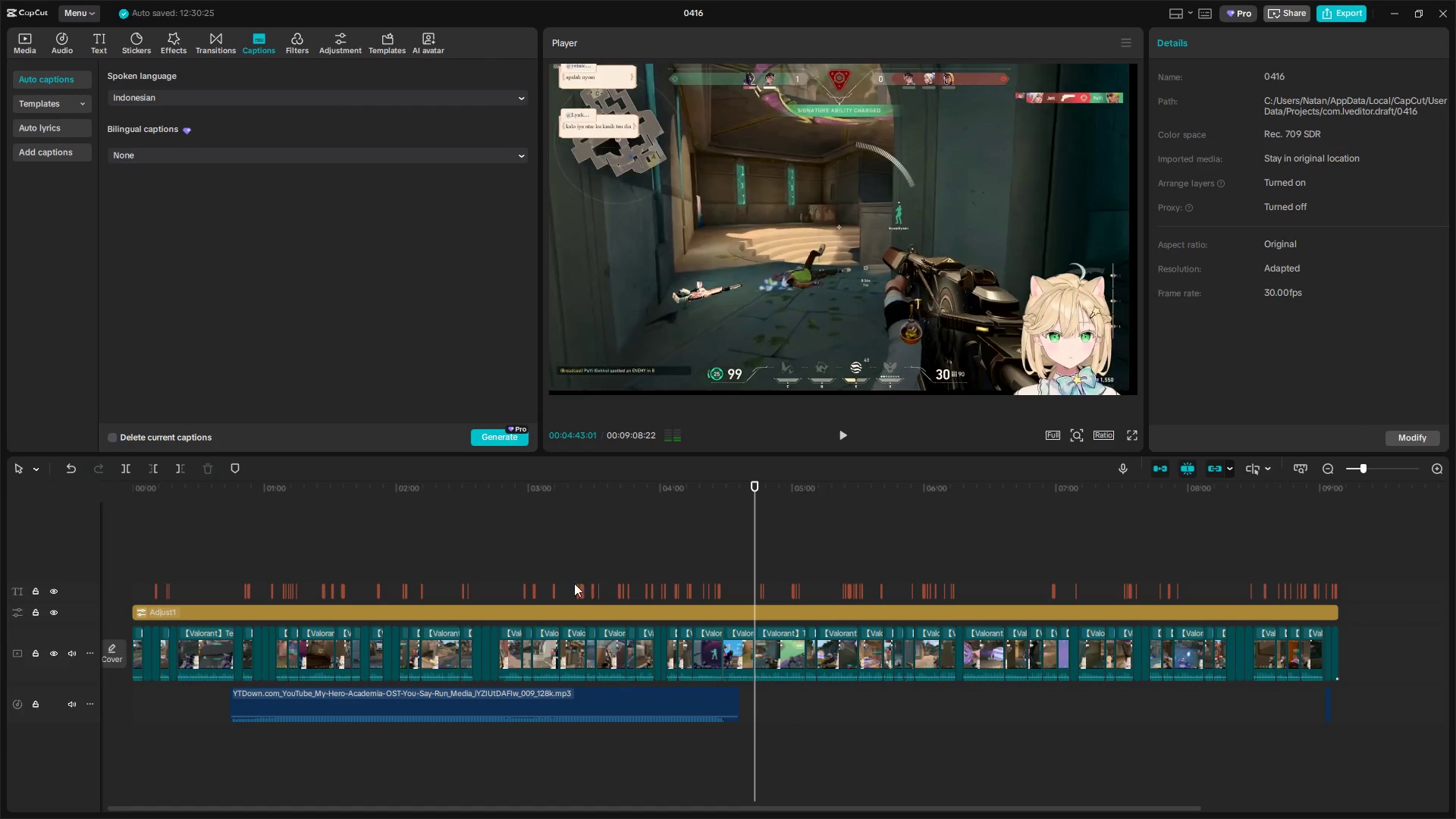 
hold_key(key=ControlLeft, duration=0.81)
 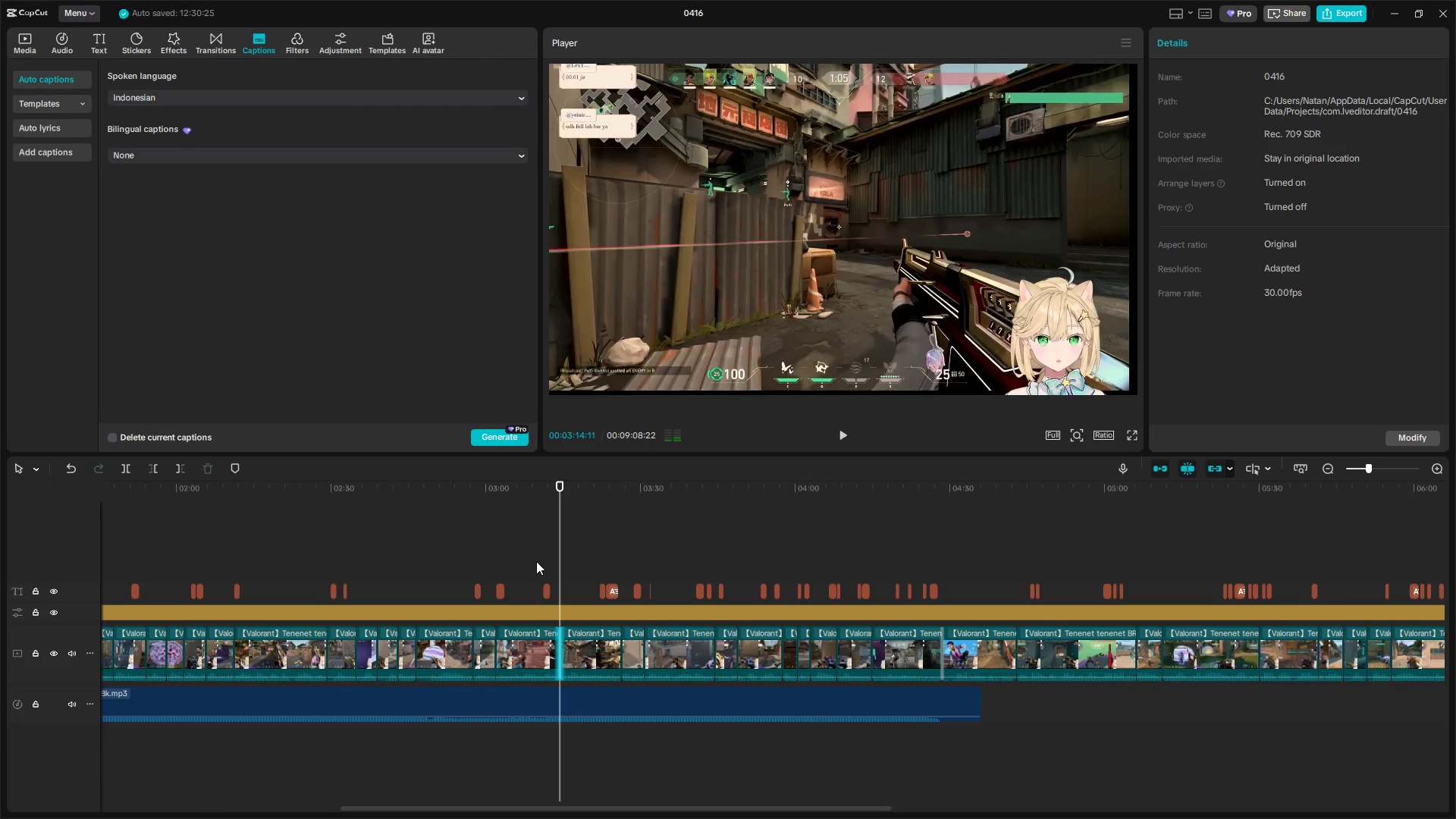 
hold_key(key=ControlLeft, duration=10.33)
left_click([536, 561])
 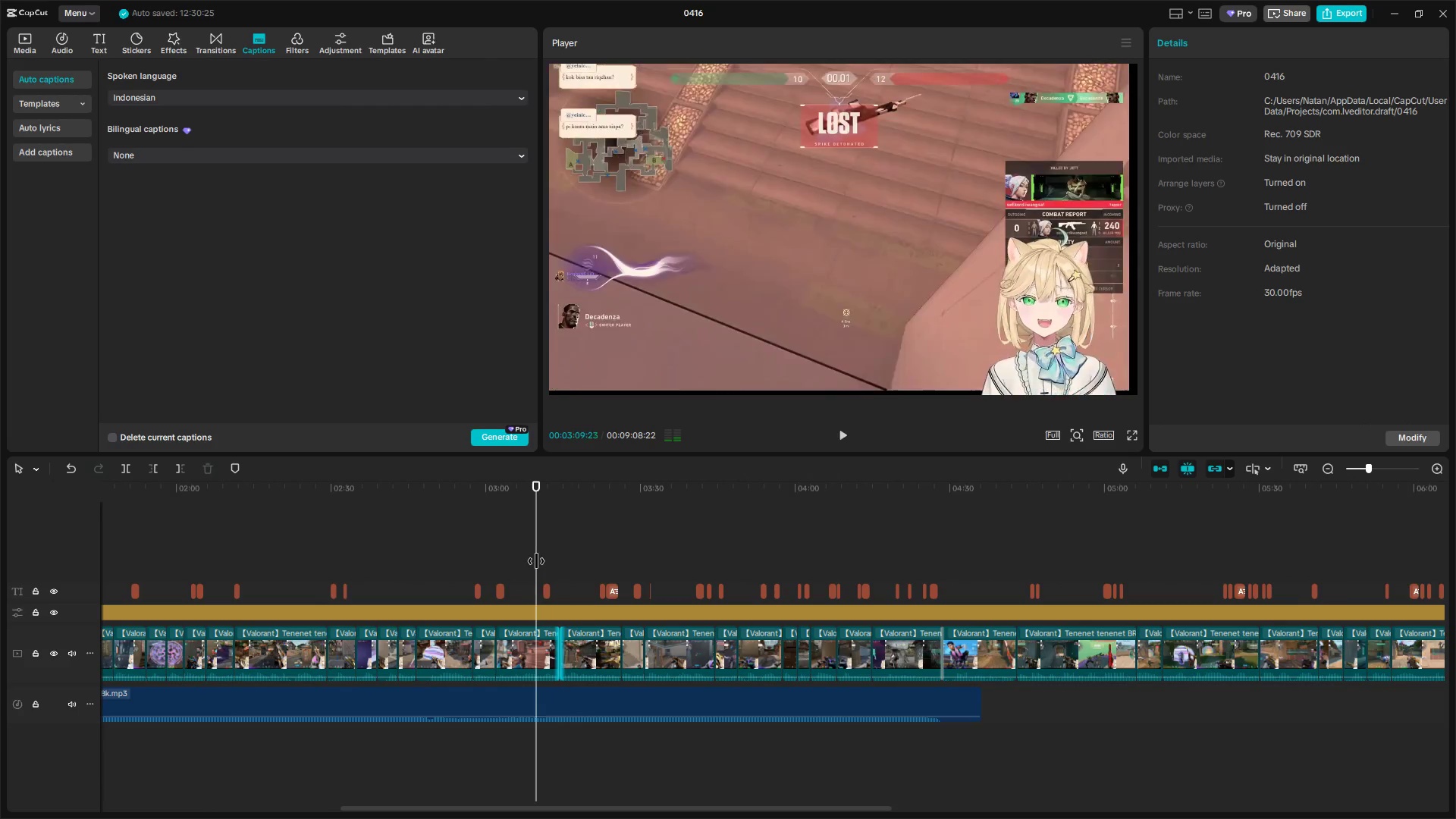 
scroll: coordinate [566, 654], scroll_direction: up, amount: 12.0
 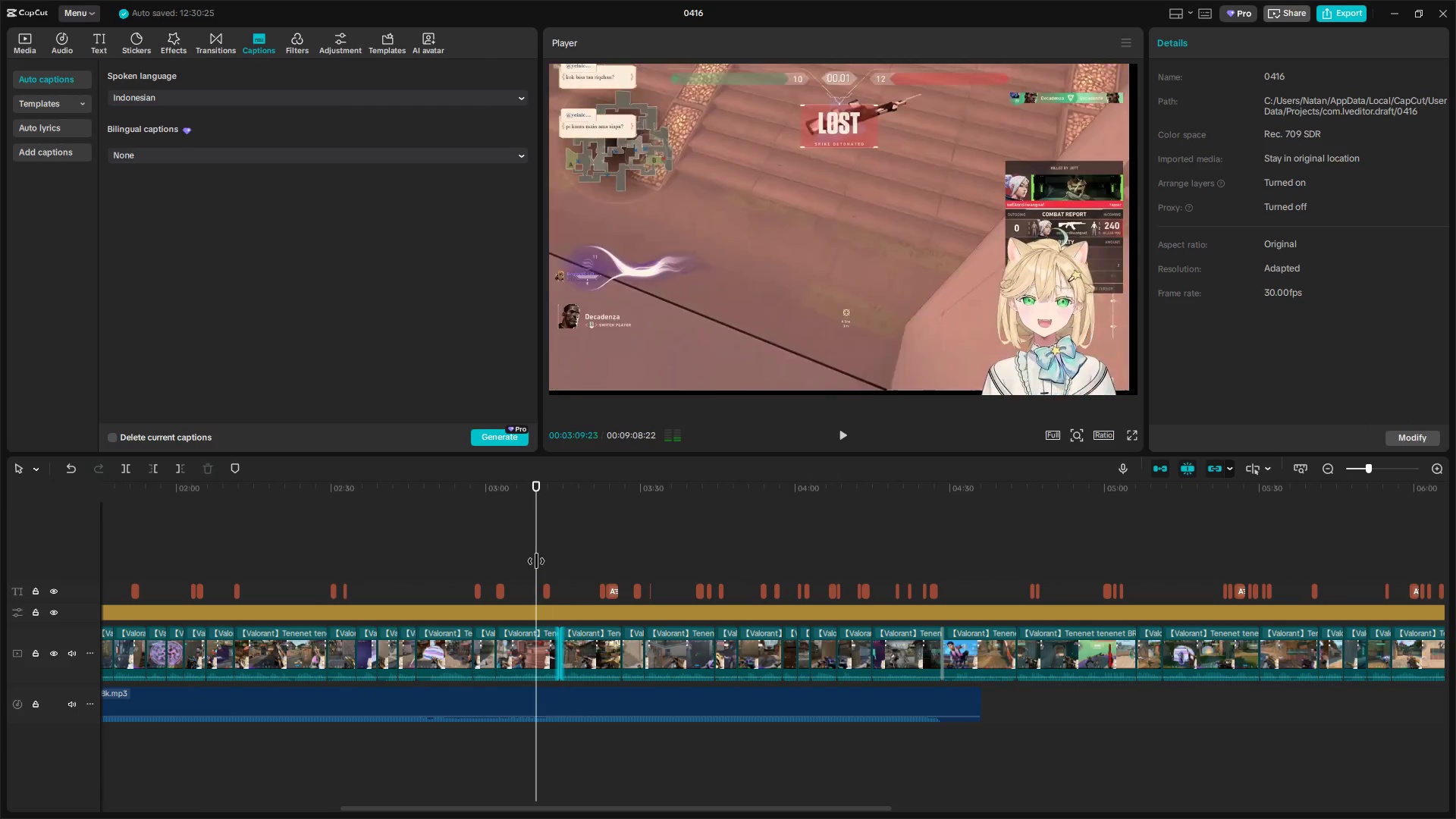 
key(Space)
 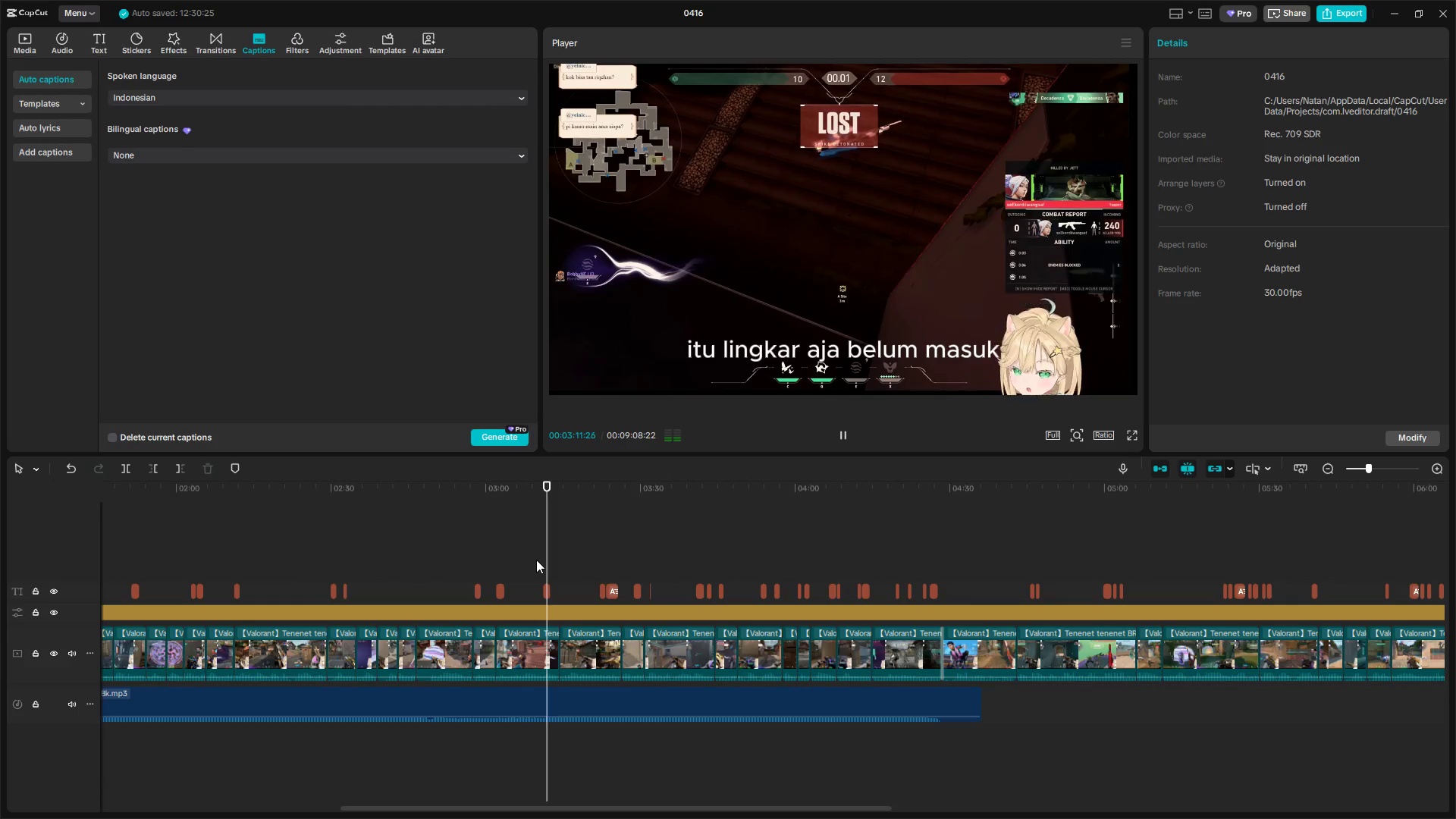 
left_click([447, 549])
 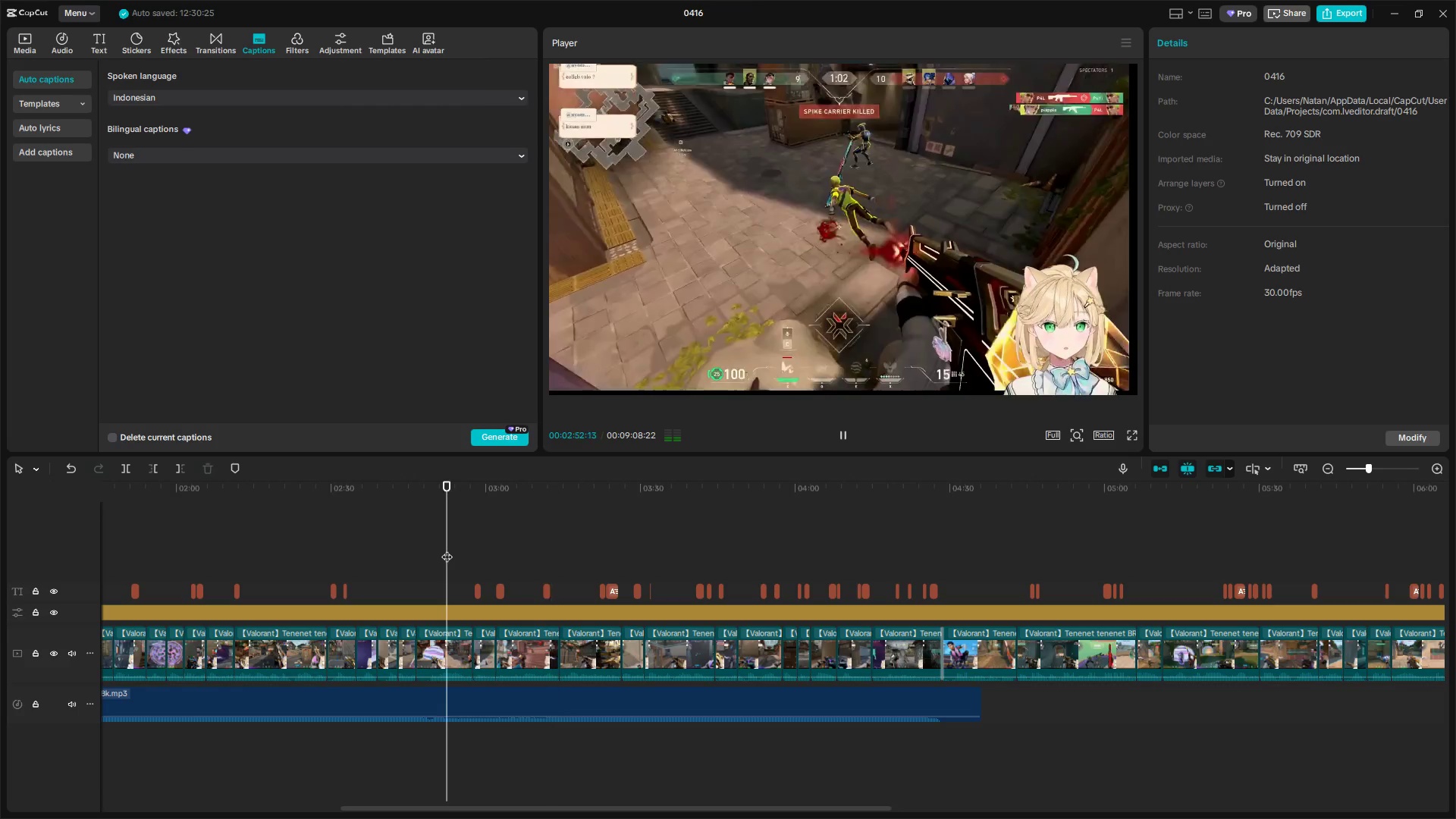 
left_click_drag(start_coordinate=[447, 549], to_coordinate=[426, 549])
 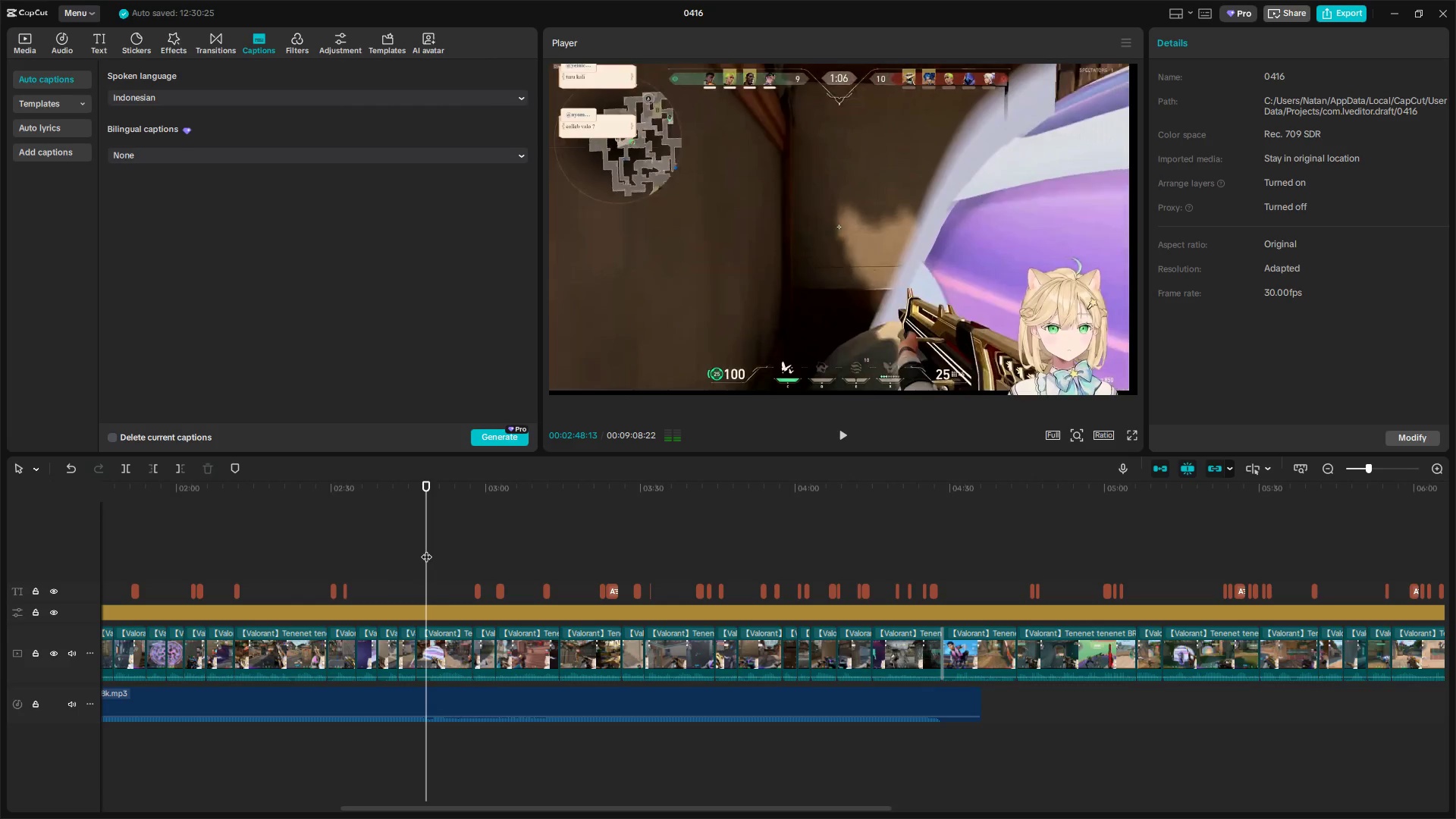 
key(Space)
 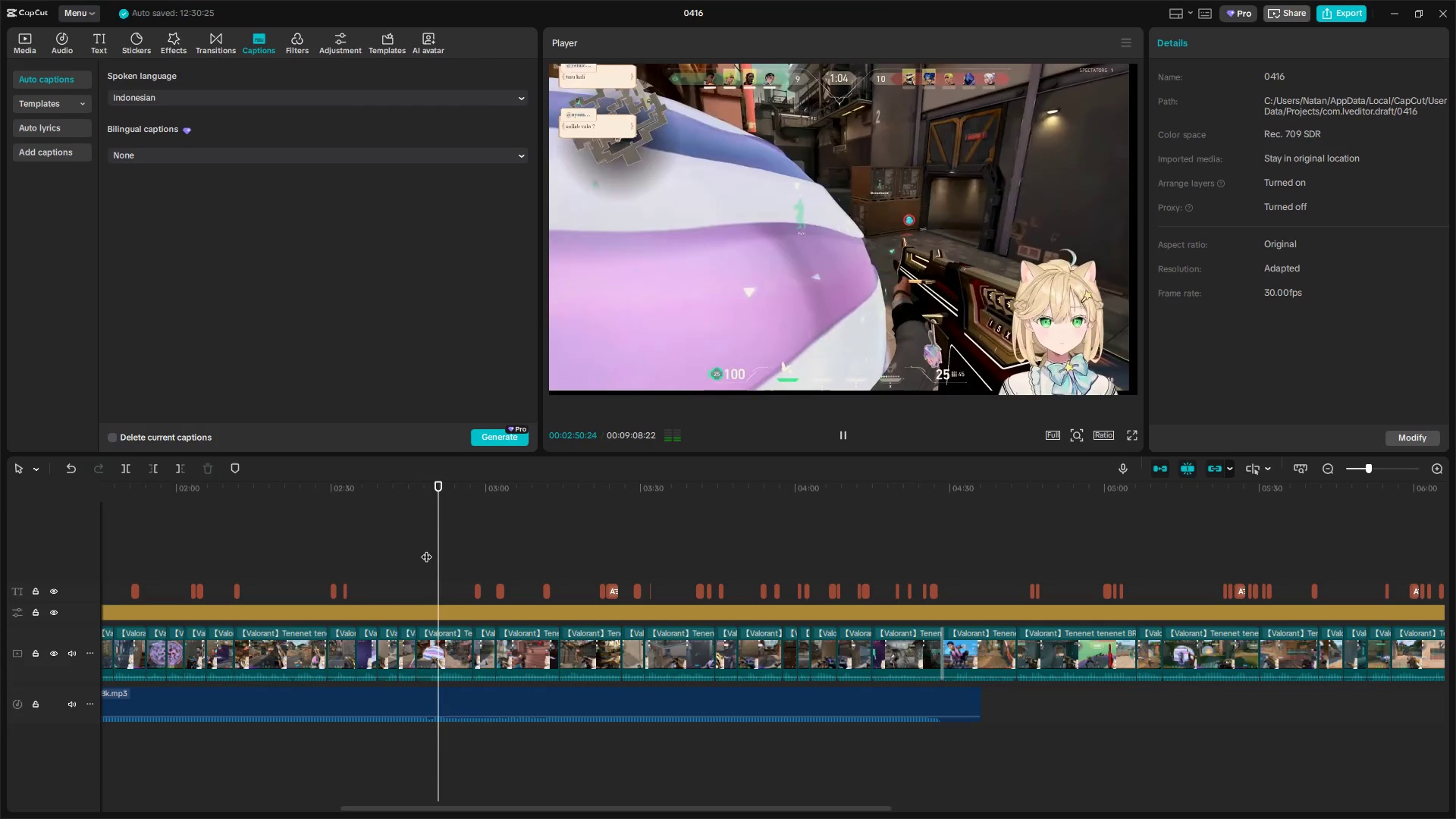 
left_click_drag(start_coordinate=[444, 563], to_coordinate=[430, 566])
 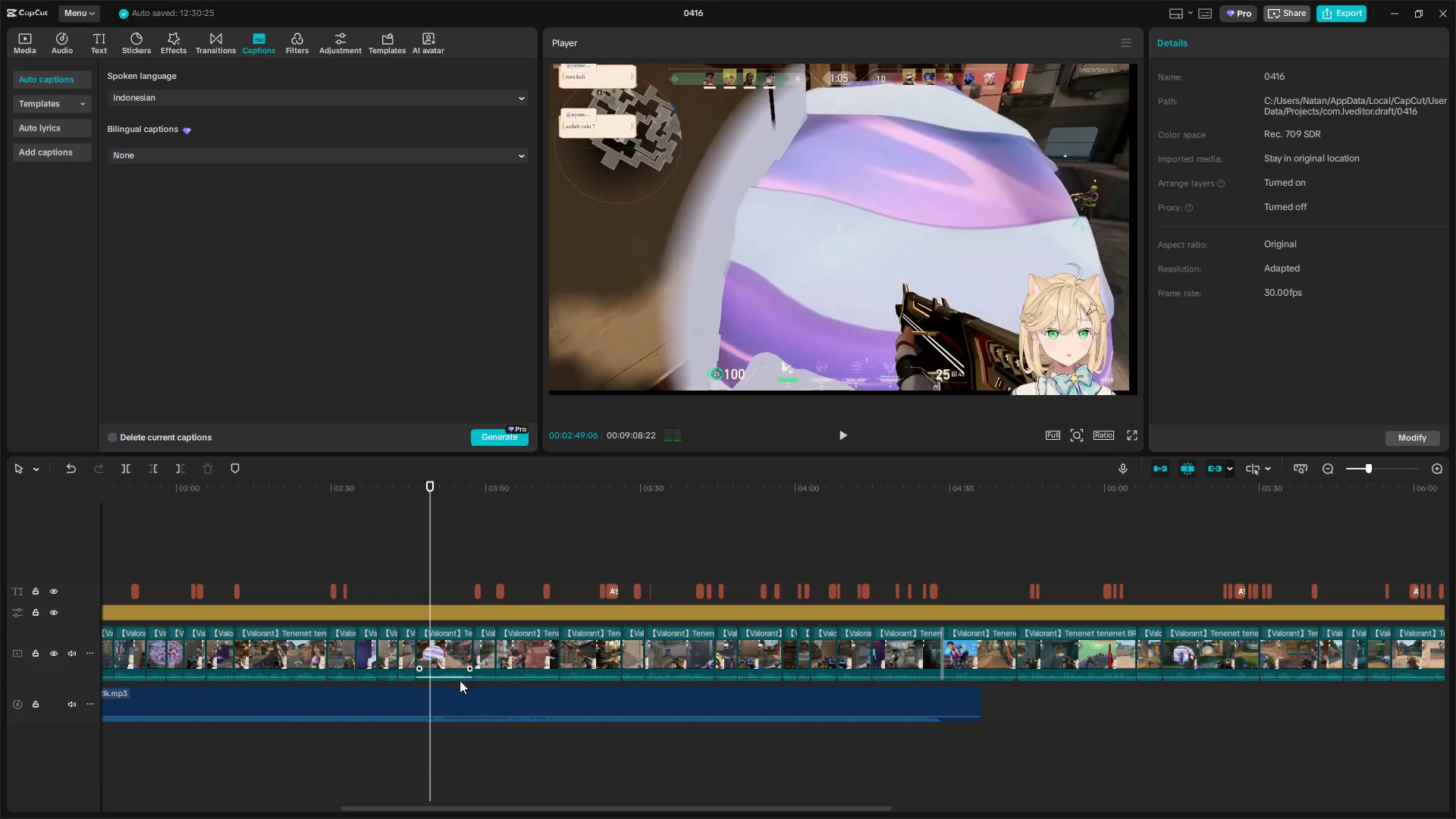 
left_click([458, 696])
 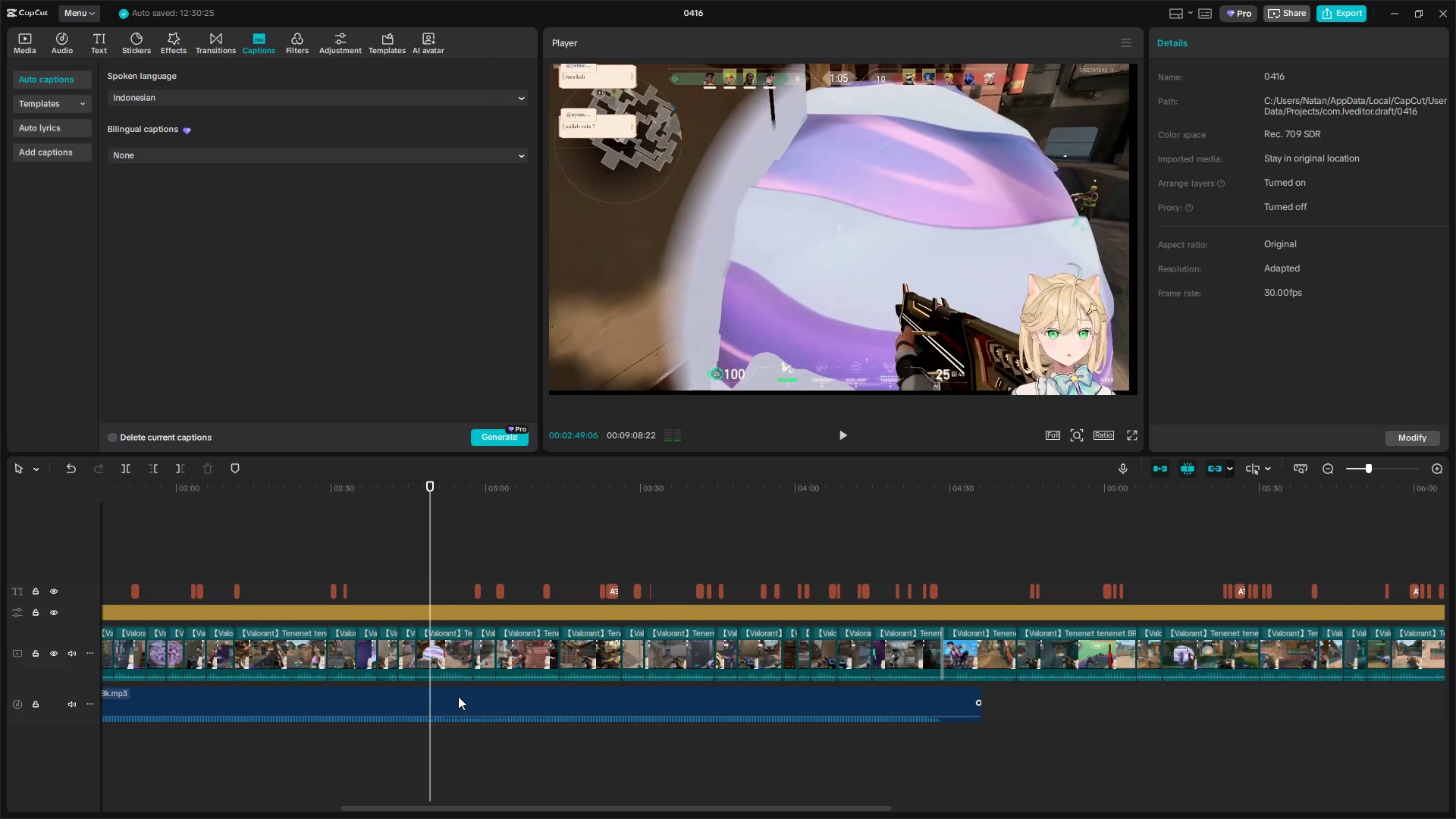 
key(Shift+E)
 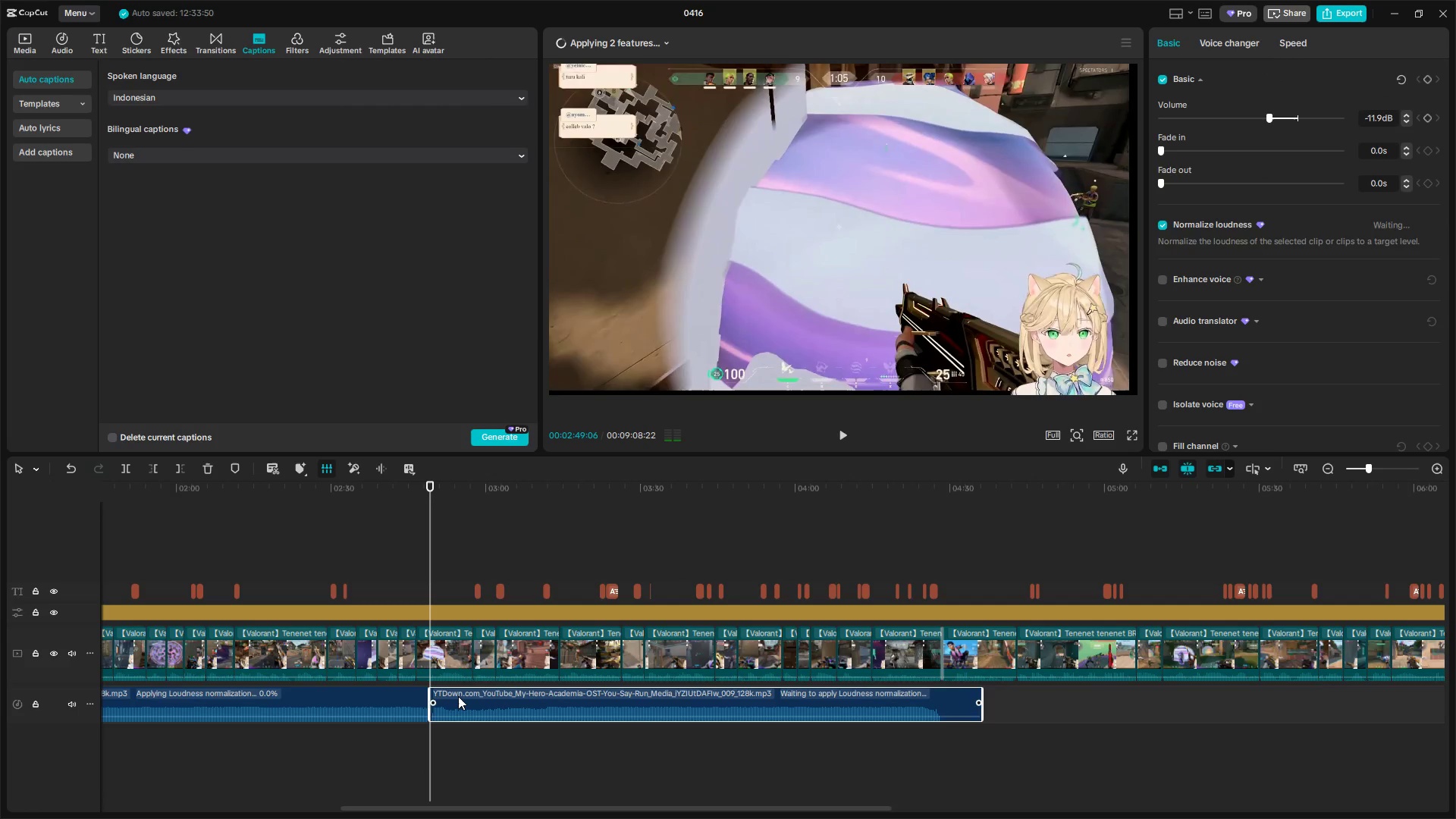 
key(Control+C)
 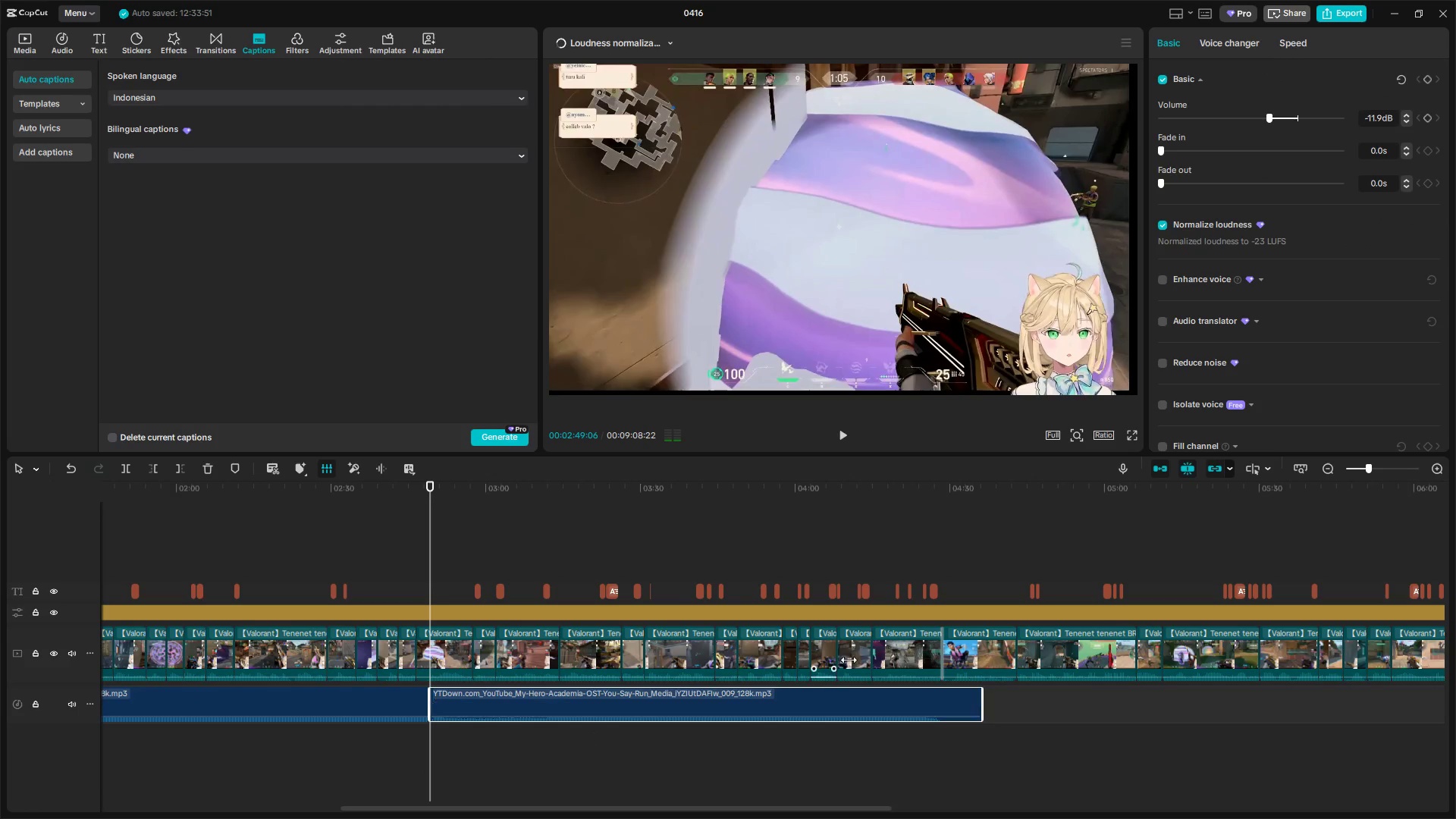 
left_click([1027, 530])
 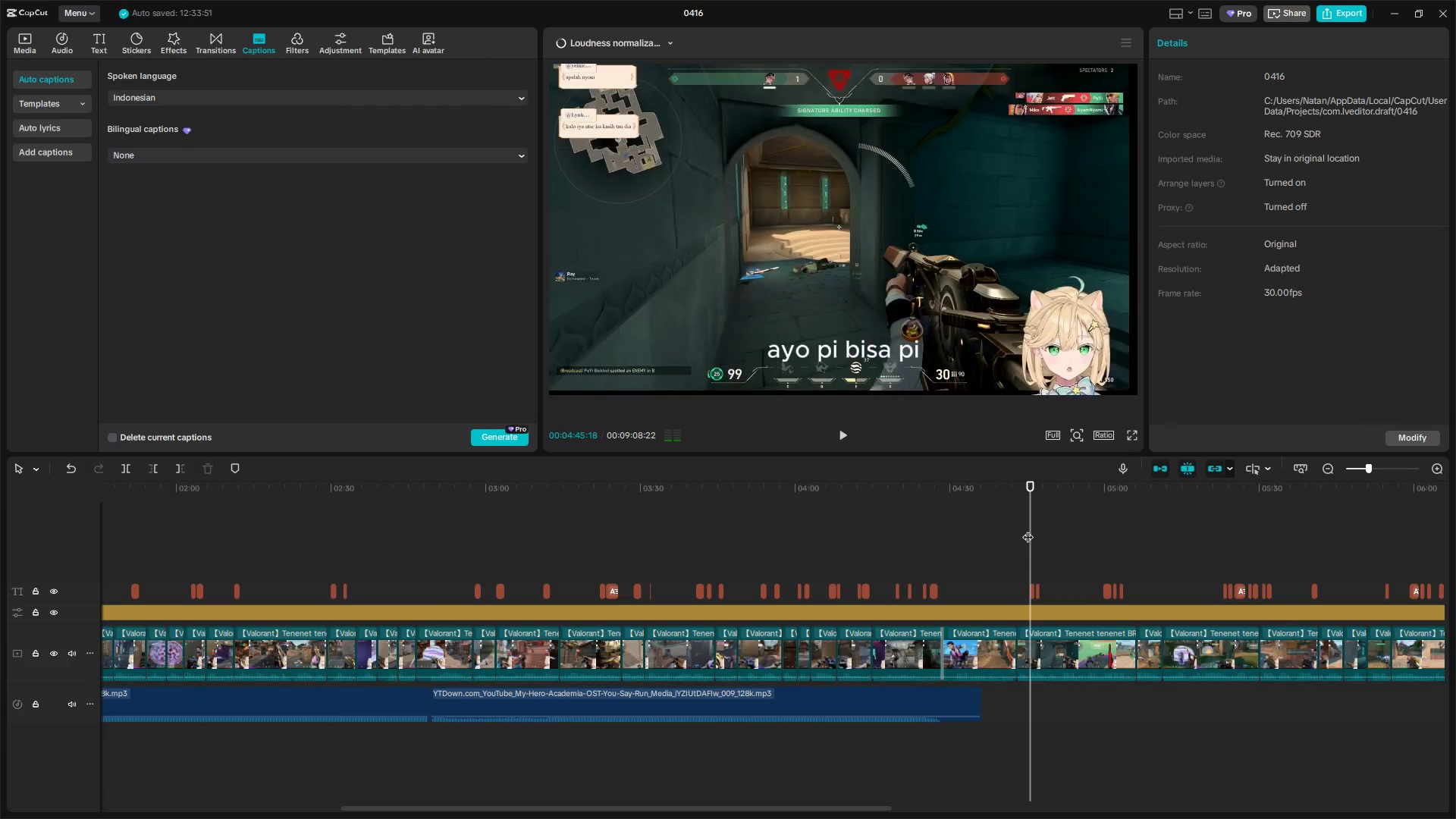 
left_click_drag(start_coordinate=[1028, 529], to_coordinate=[1158, 533])
 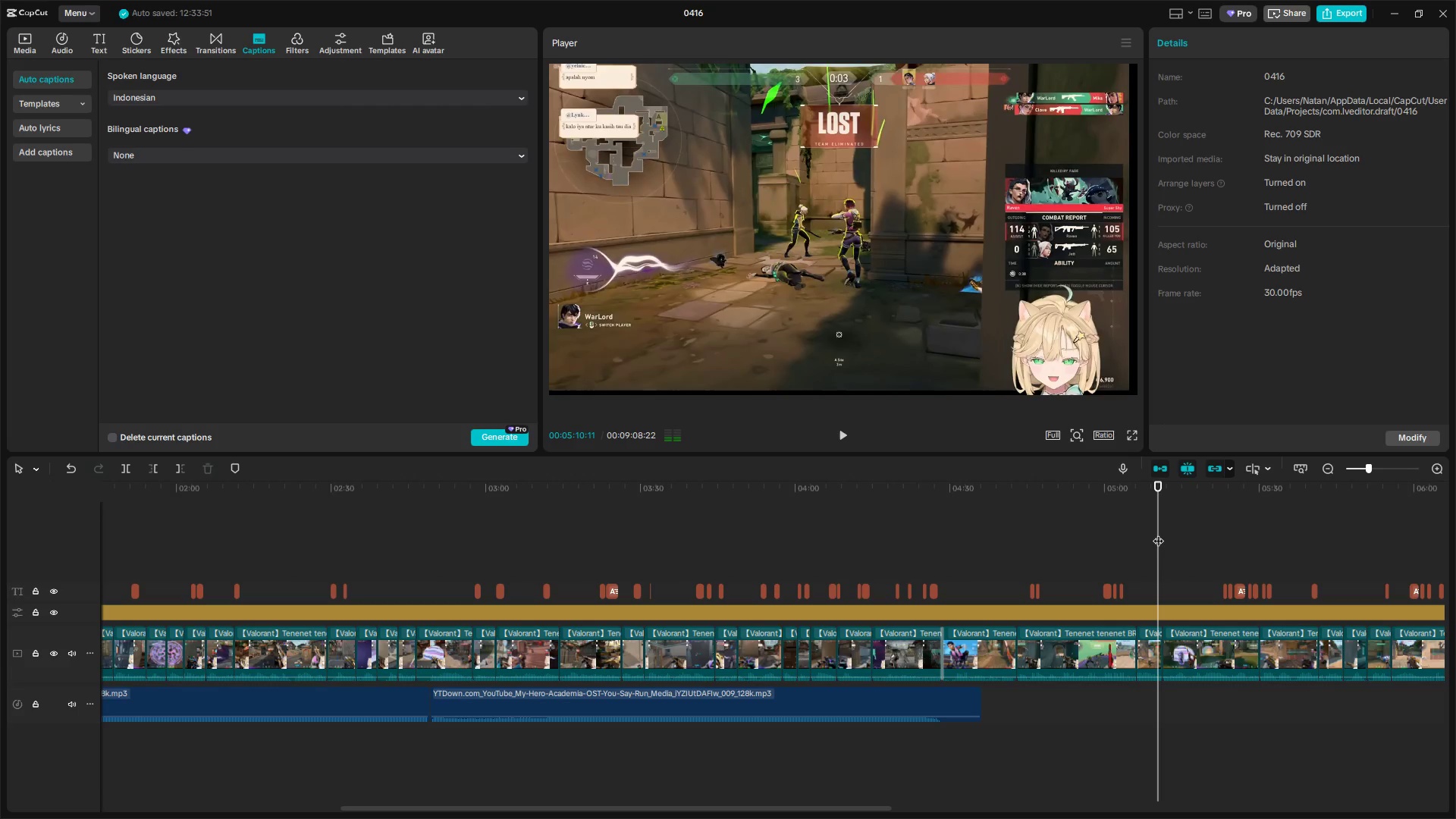 
key(Space)
 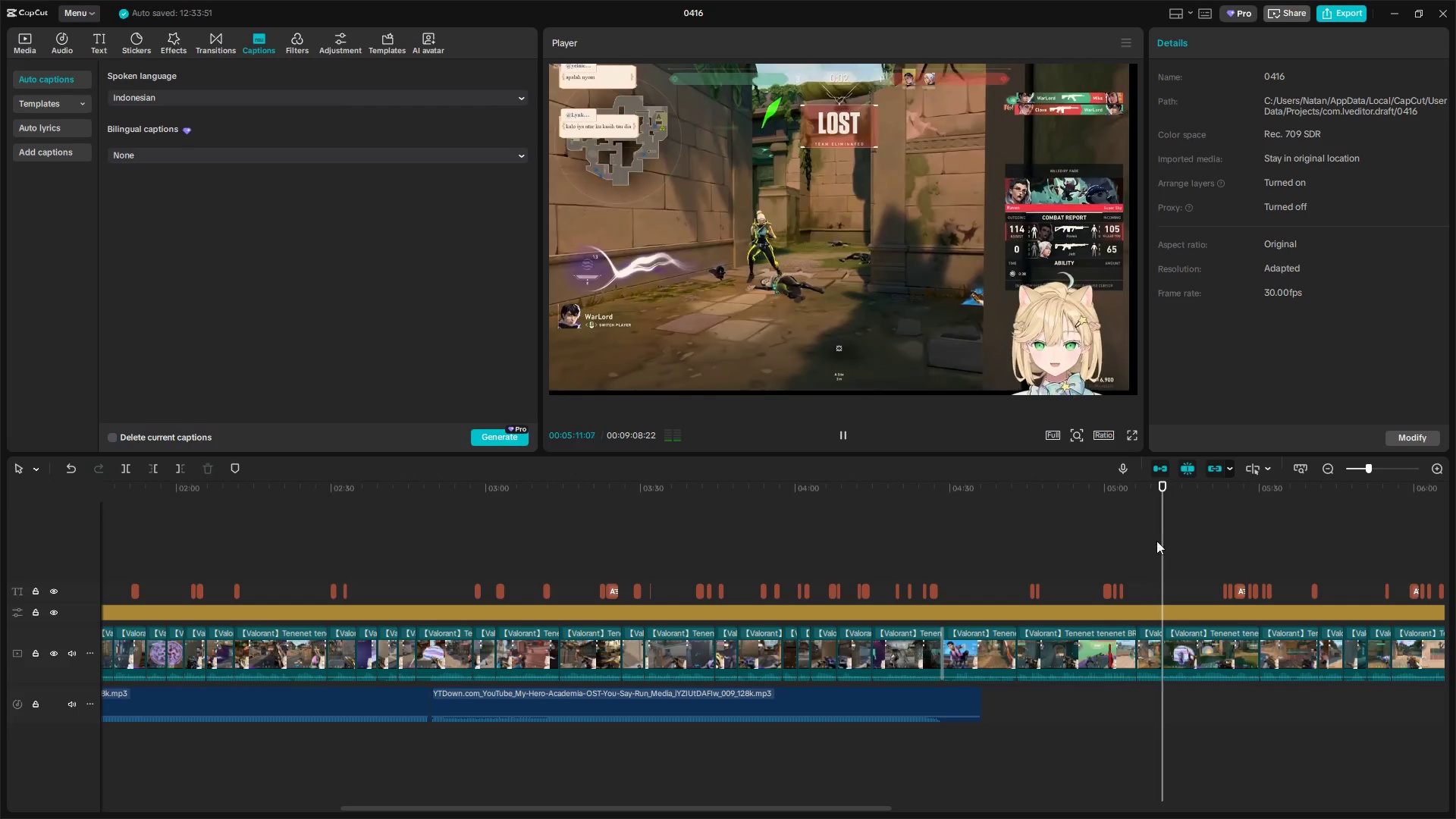 
left_click([1219, 543])
 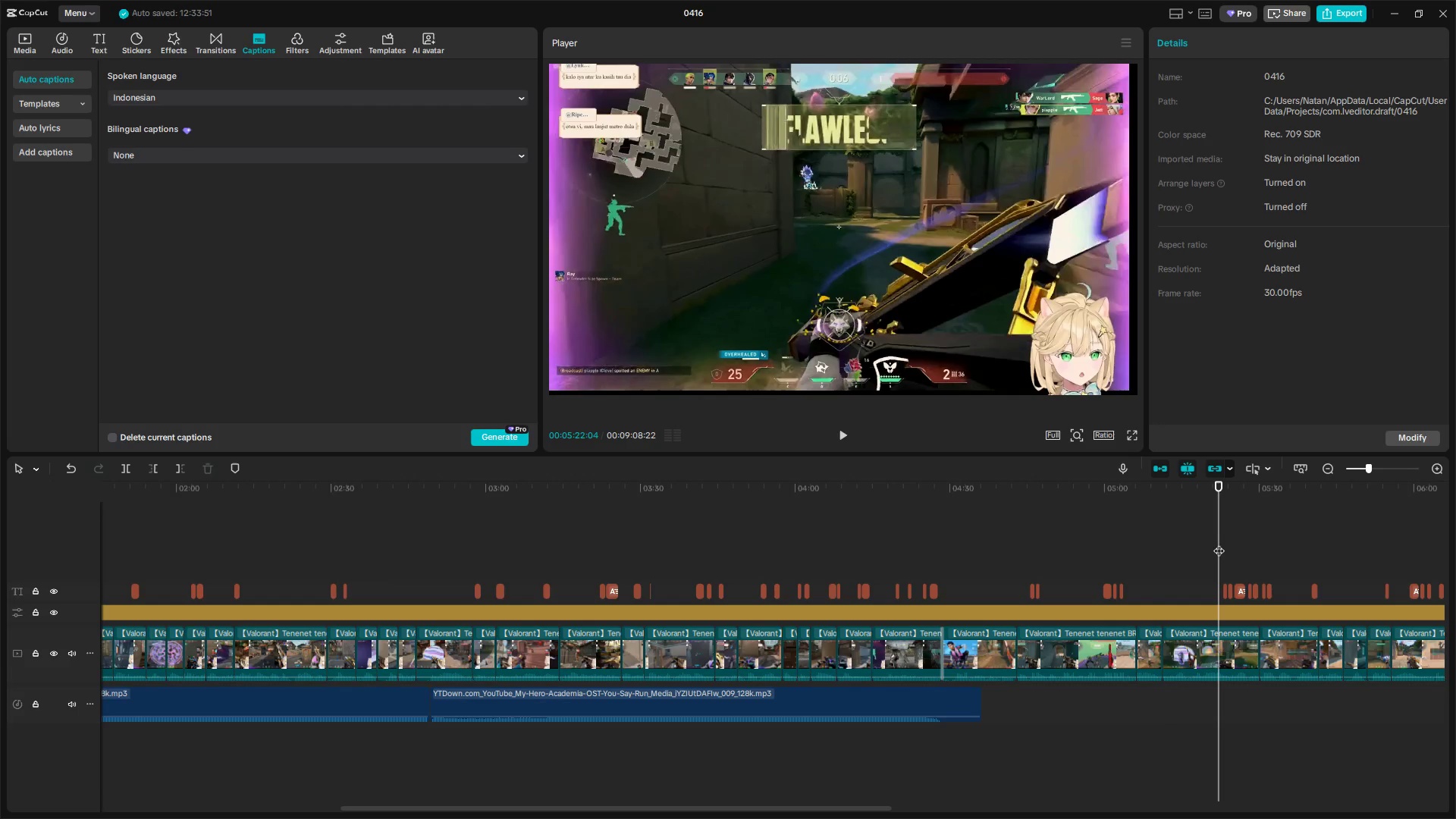 
key(Space)
 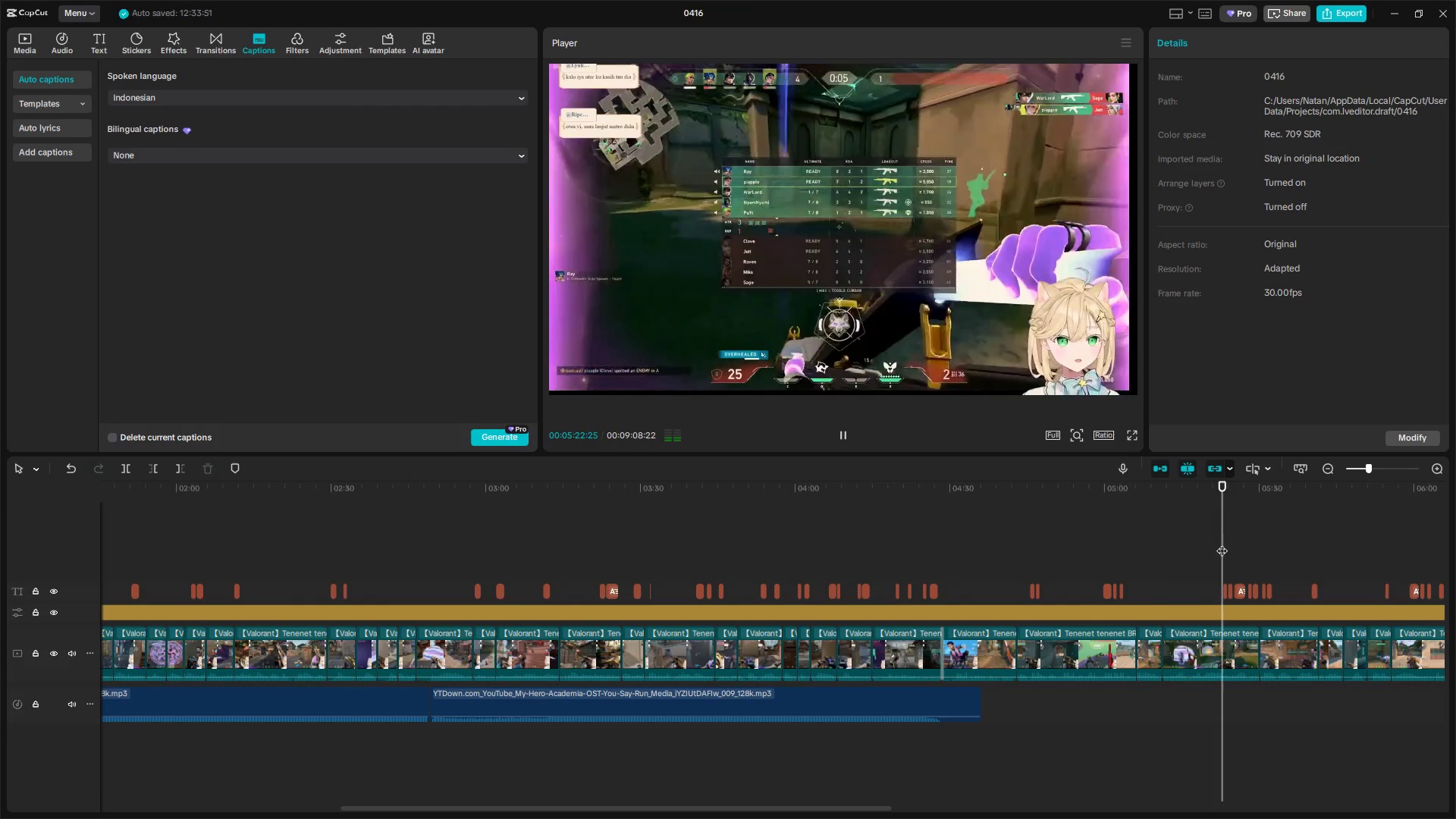 
left_click([1255, 540])
 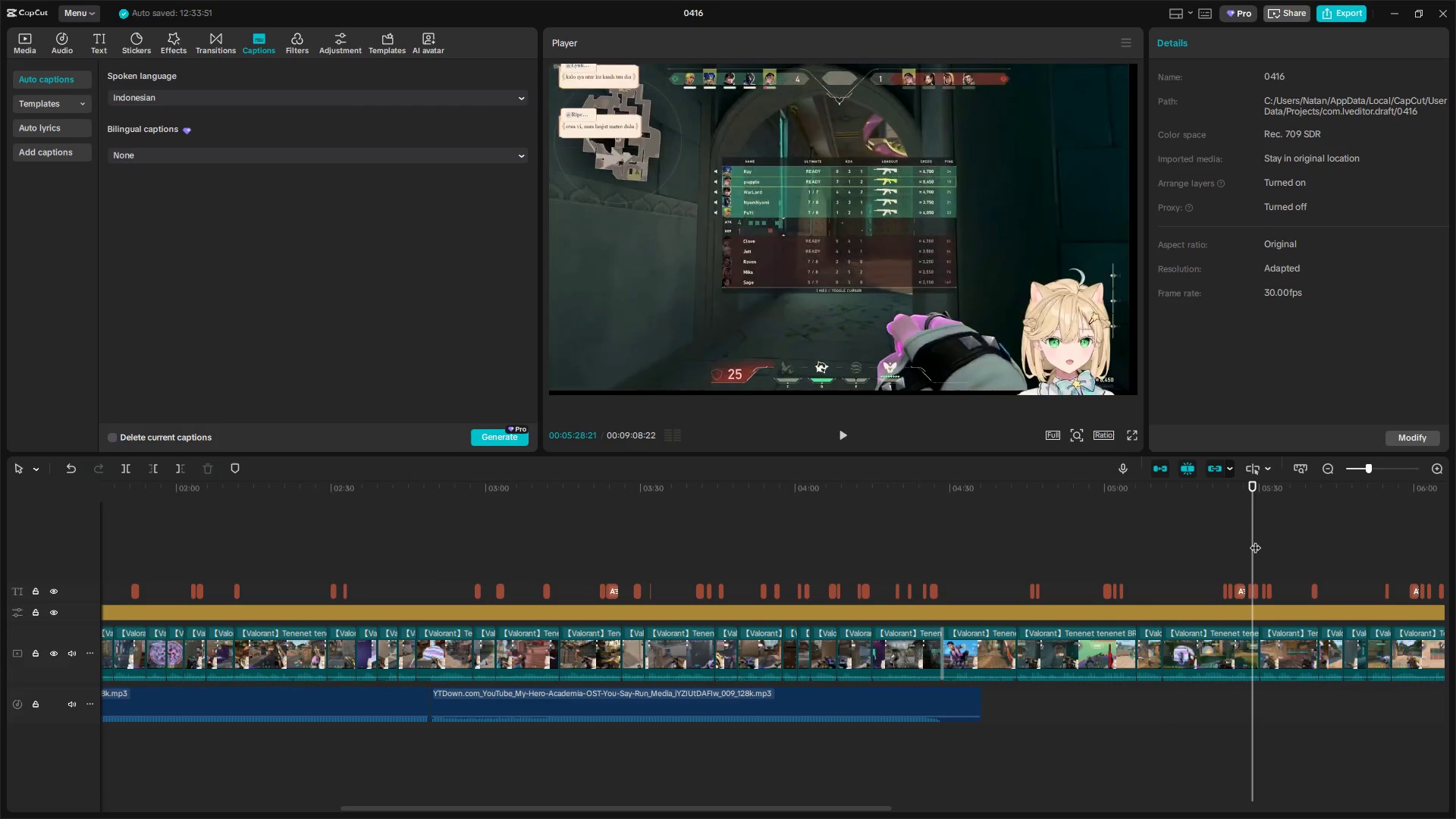 
key(Space)
 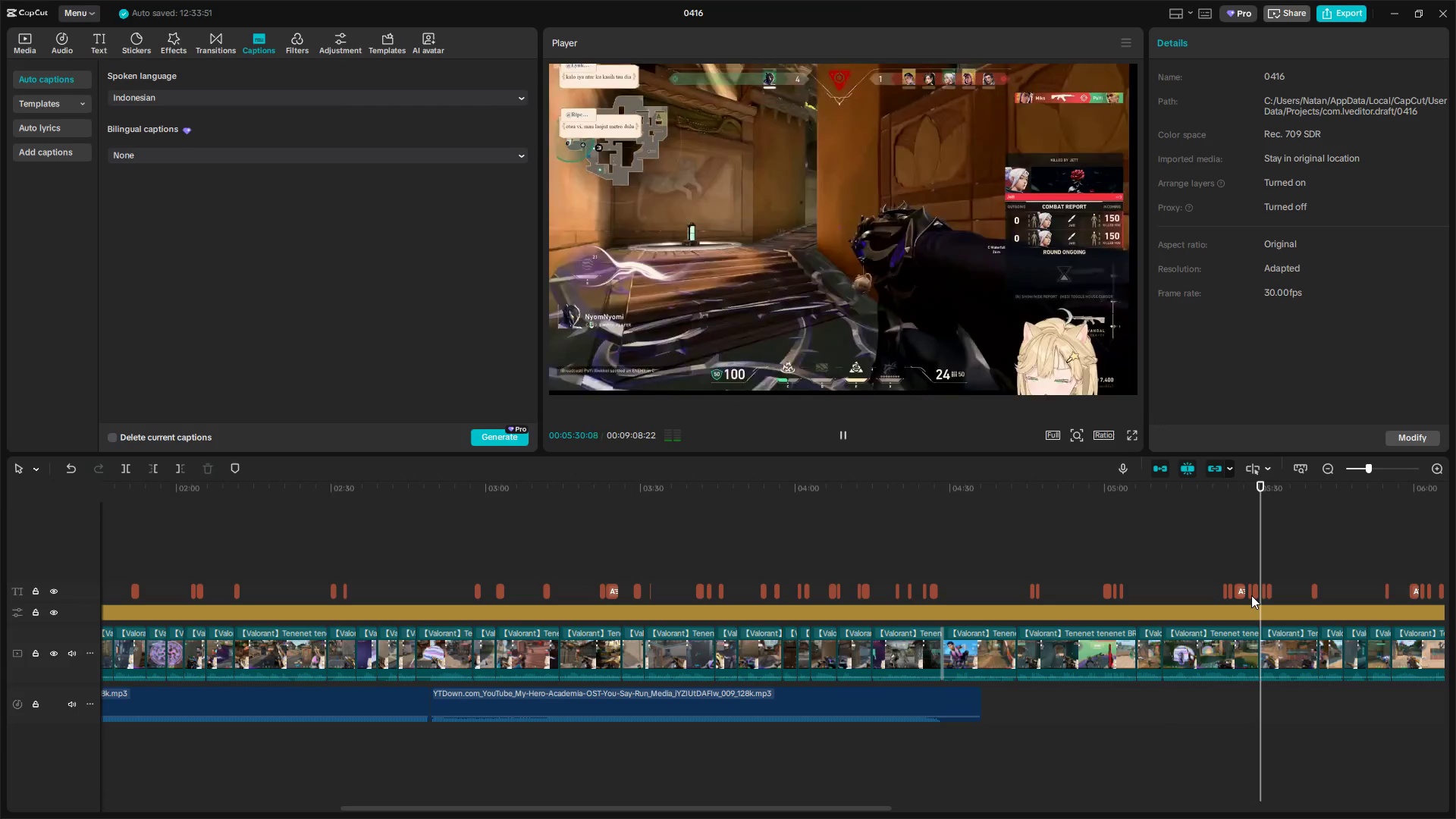 
hold_key(key=ControlLeft, duration=0.64)
scroll: coordinate [1244, 594], scroll_direction: down, amount: 4.0
 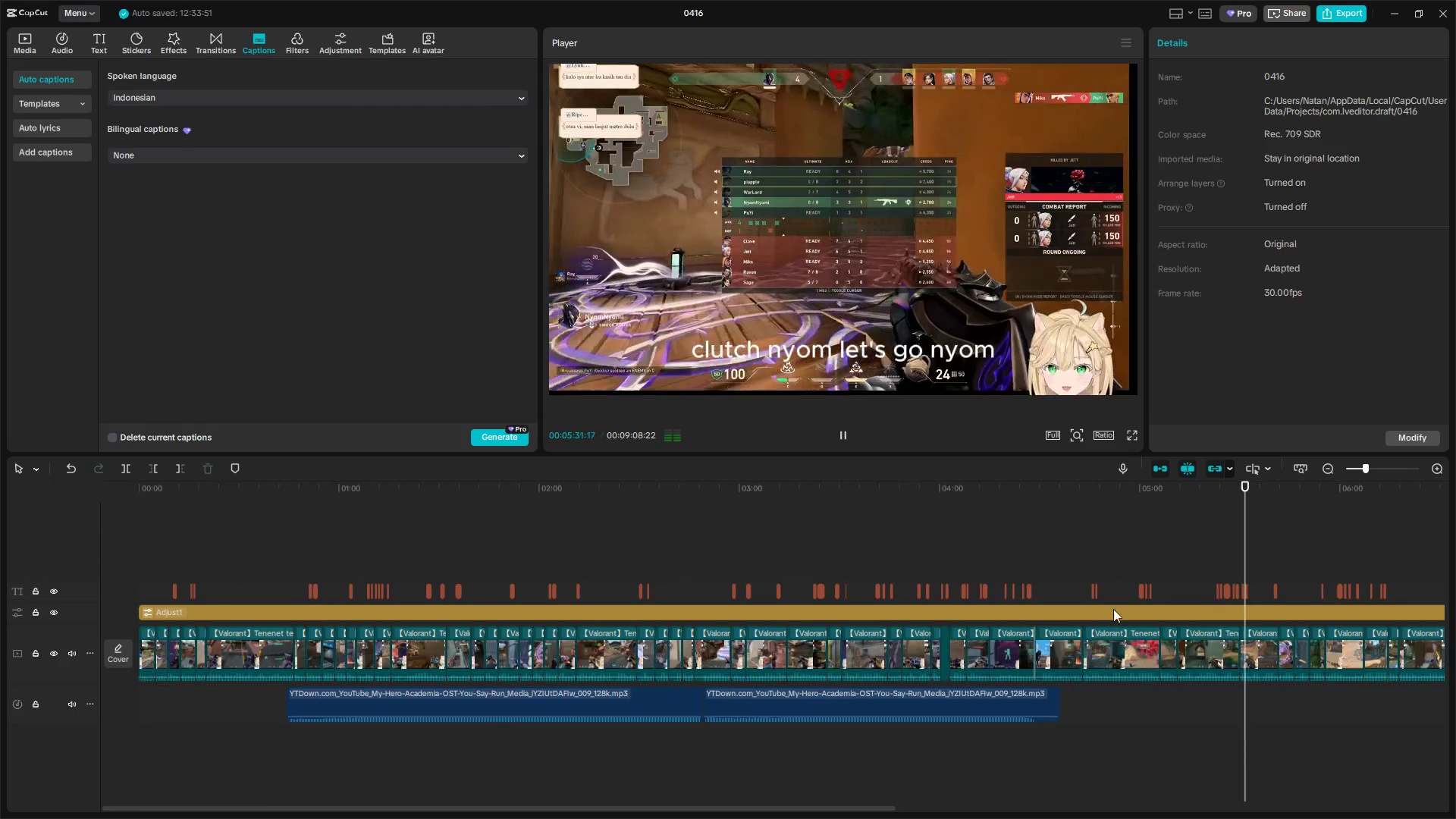 
left_click([1137, 567])
 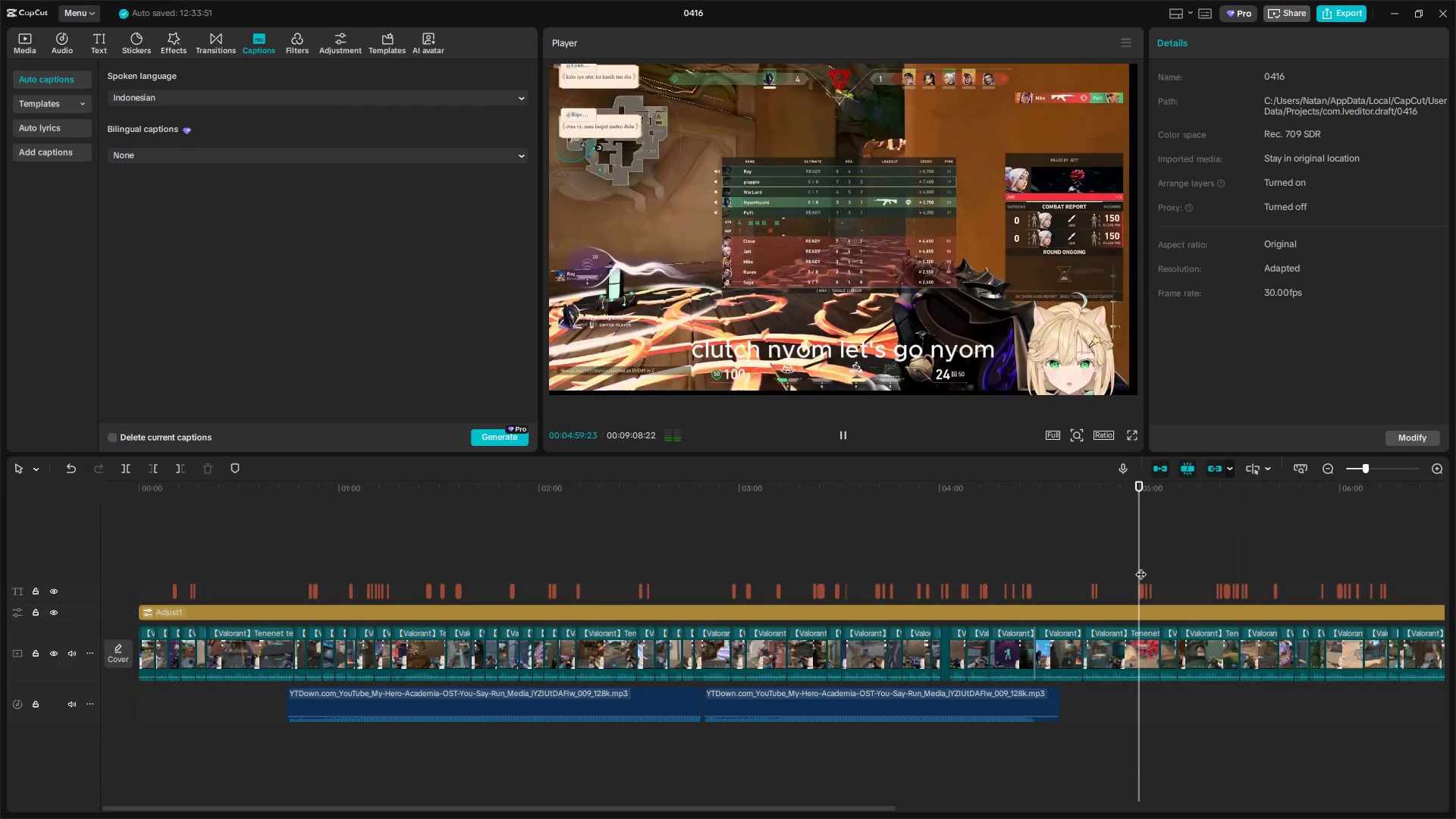 
key(Space)
 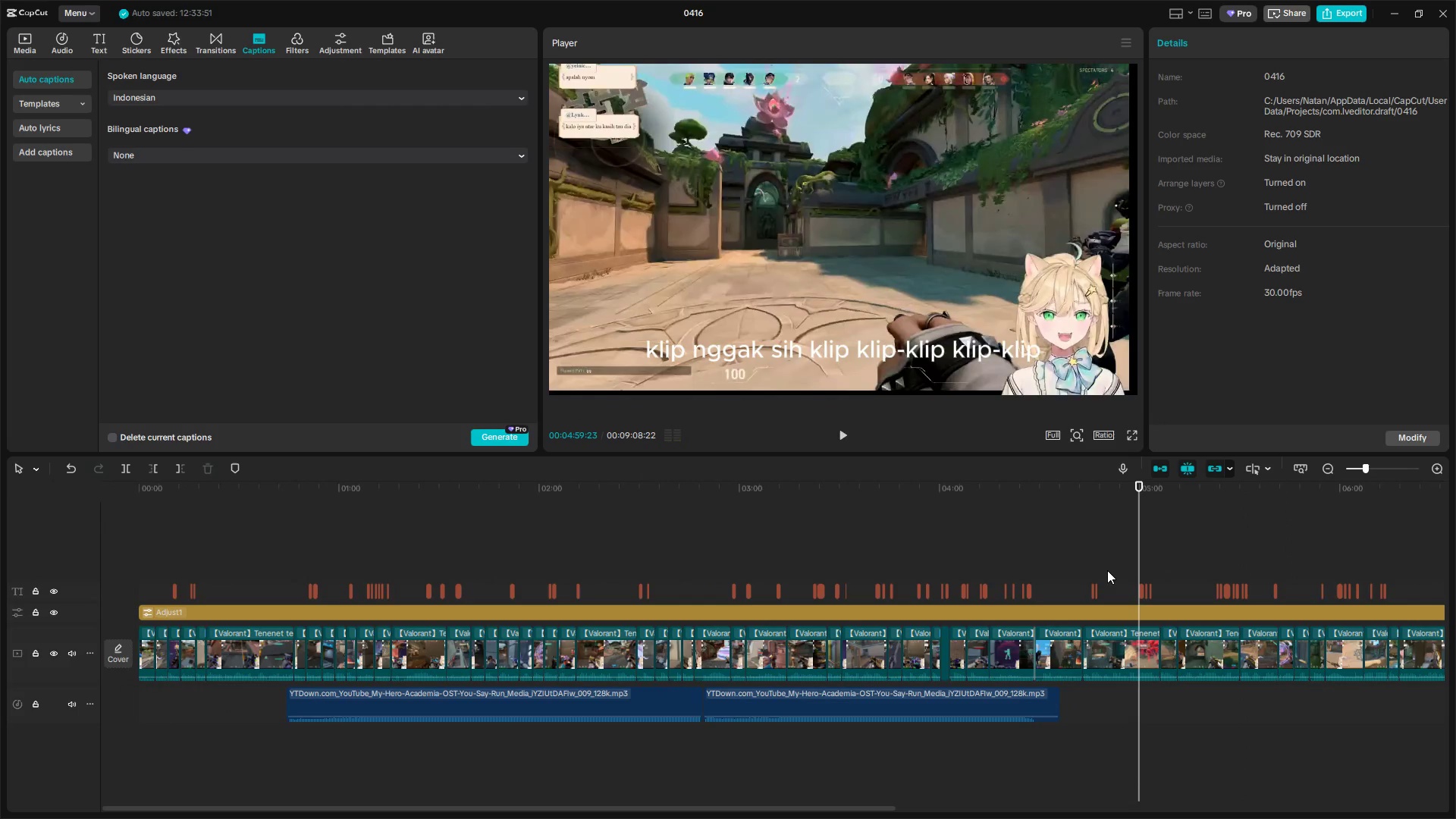 
left_click([1107, 570])
 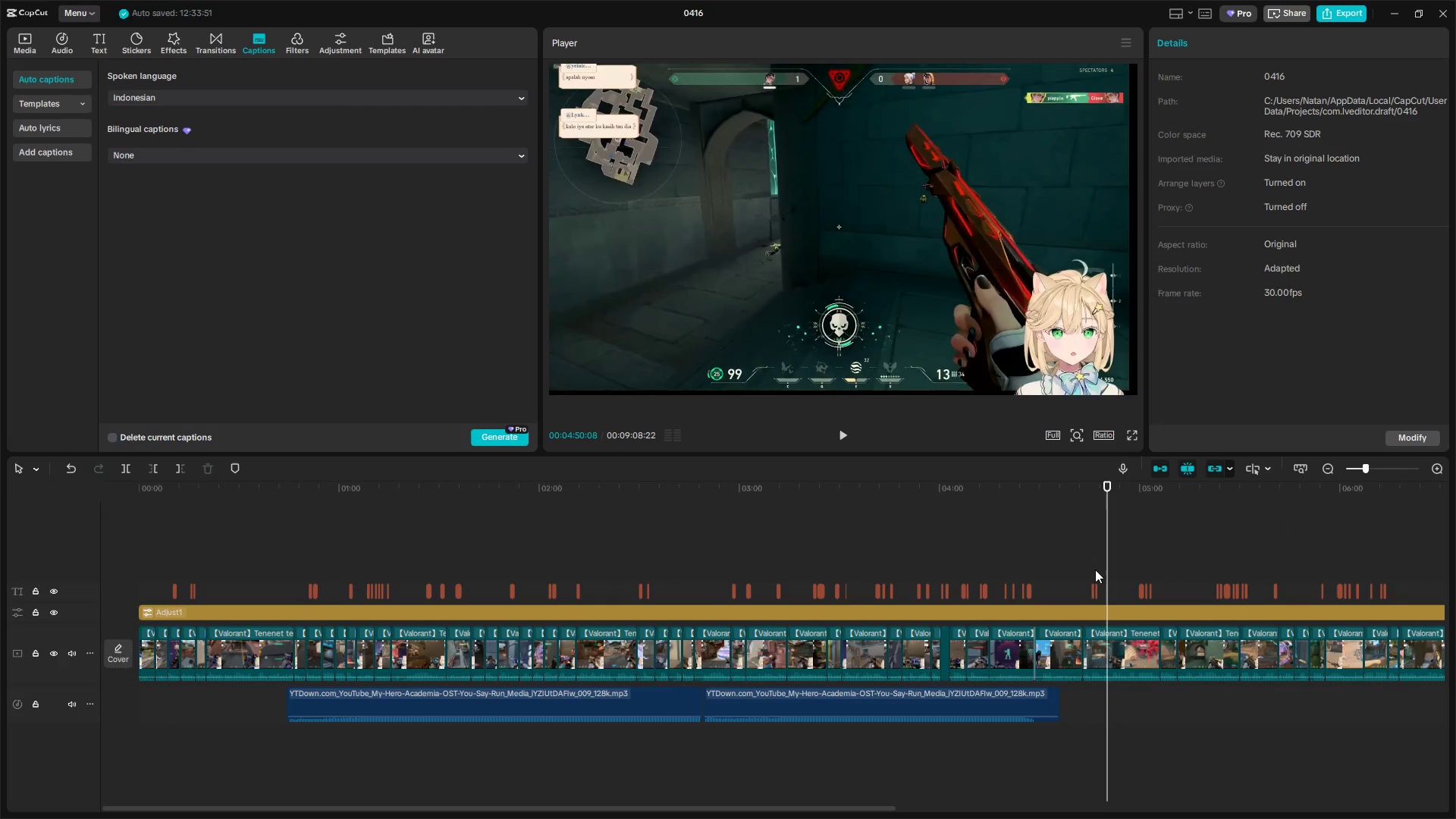 
left_click([1095, 570])
 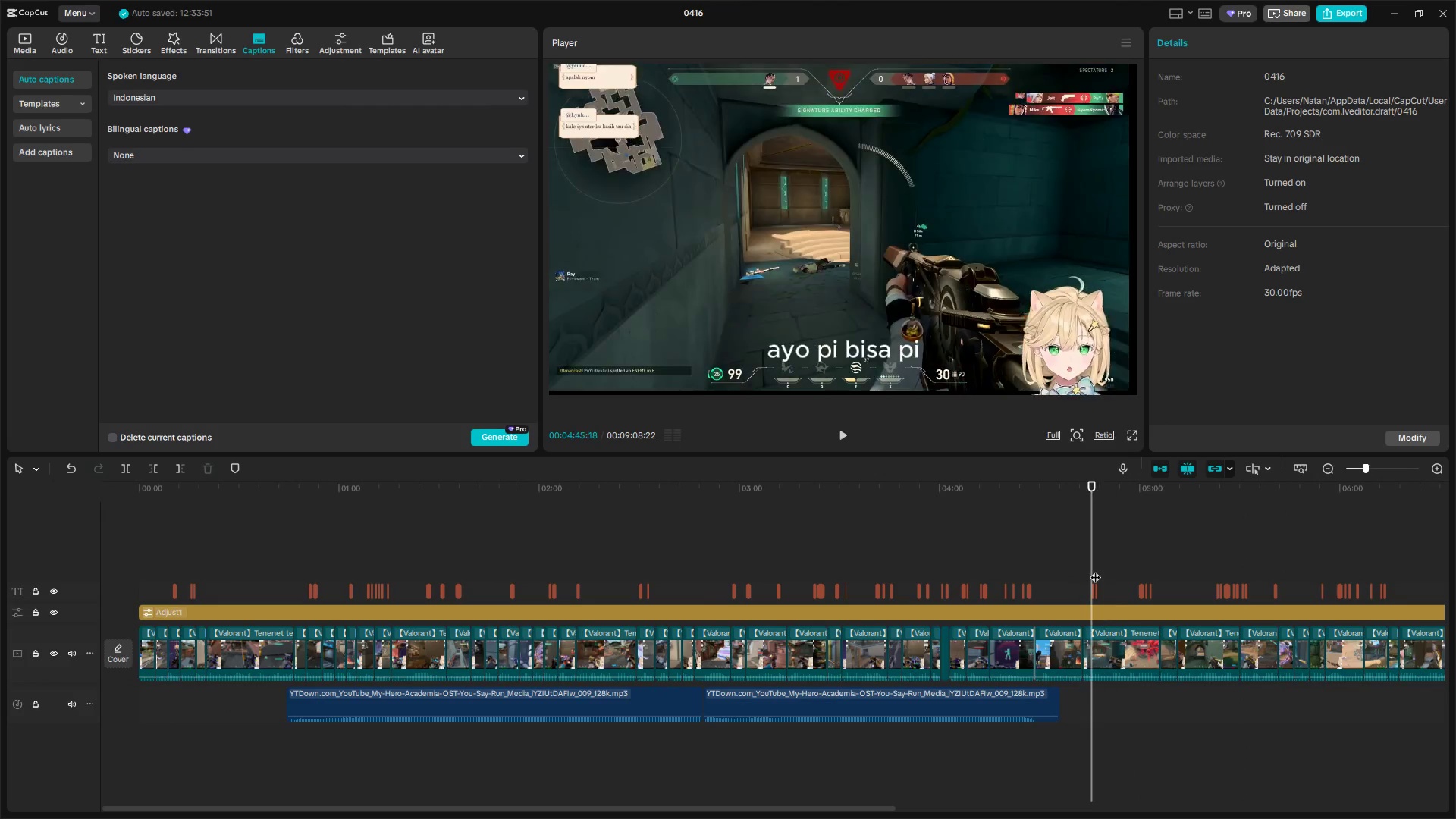 
left_click_drag(start_coordinate=[1095, 570], to_coordinate=[1087, 570])
 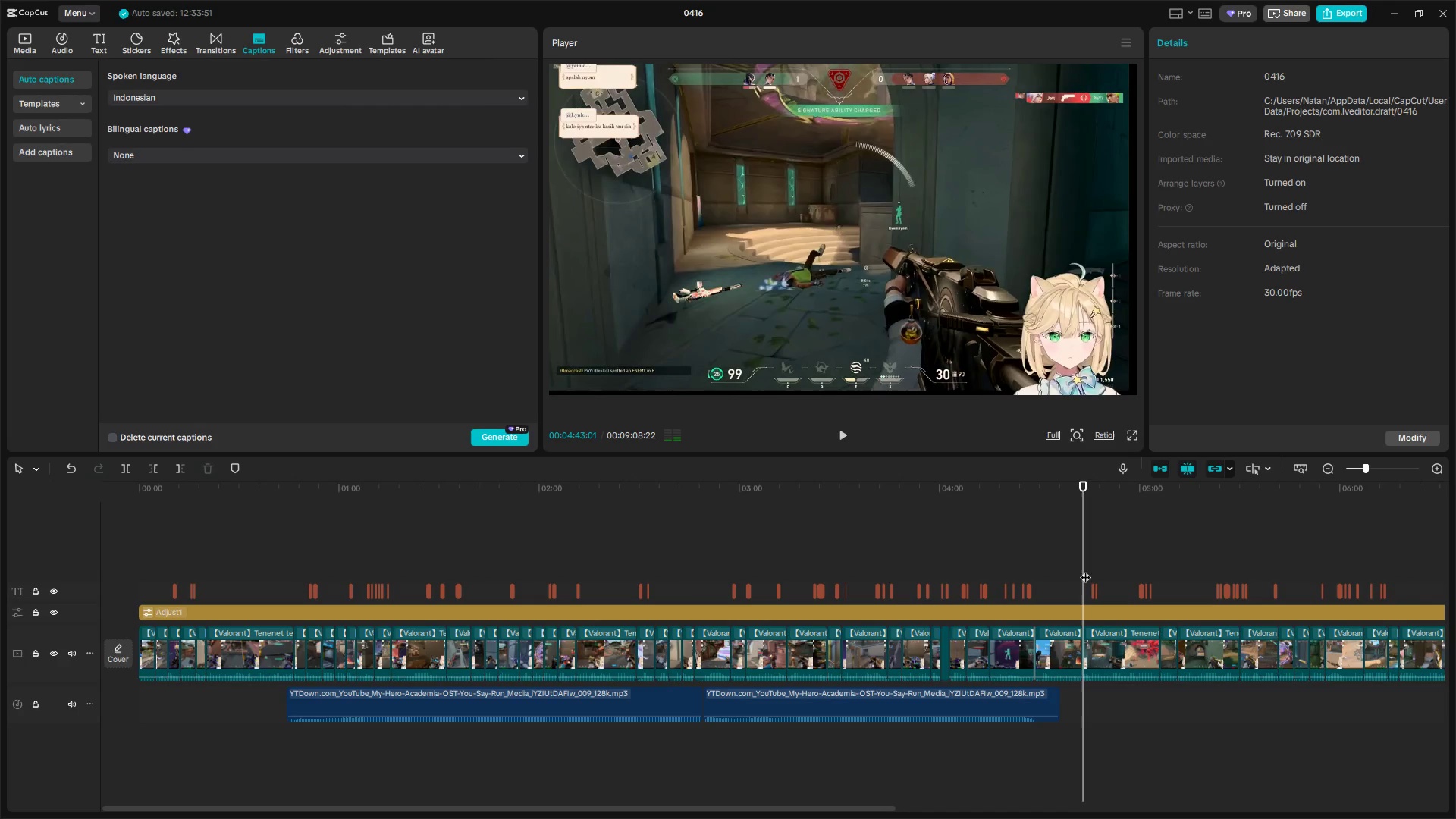 
left_click([1085, 570])
 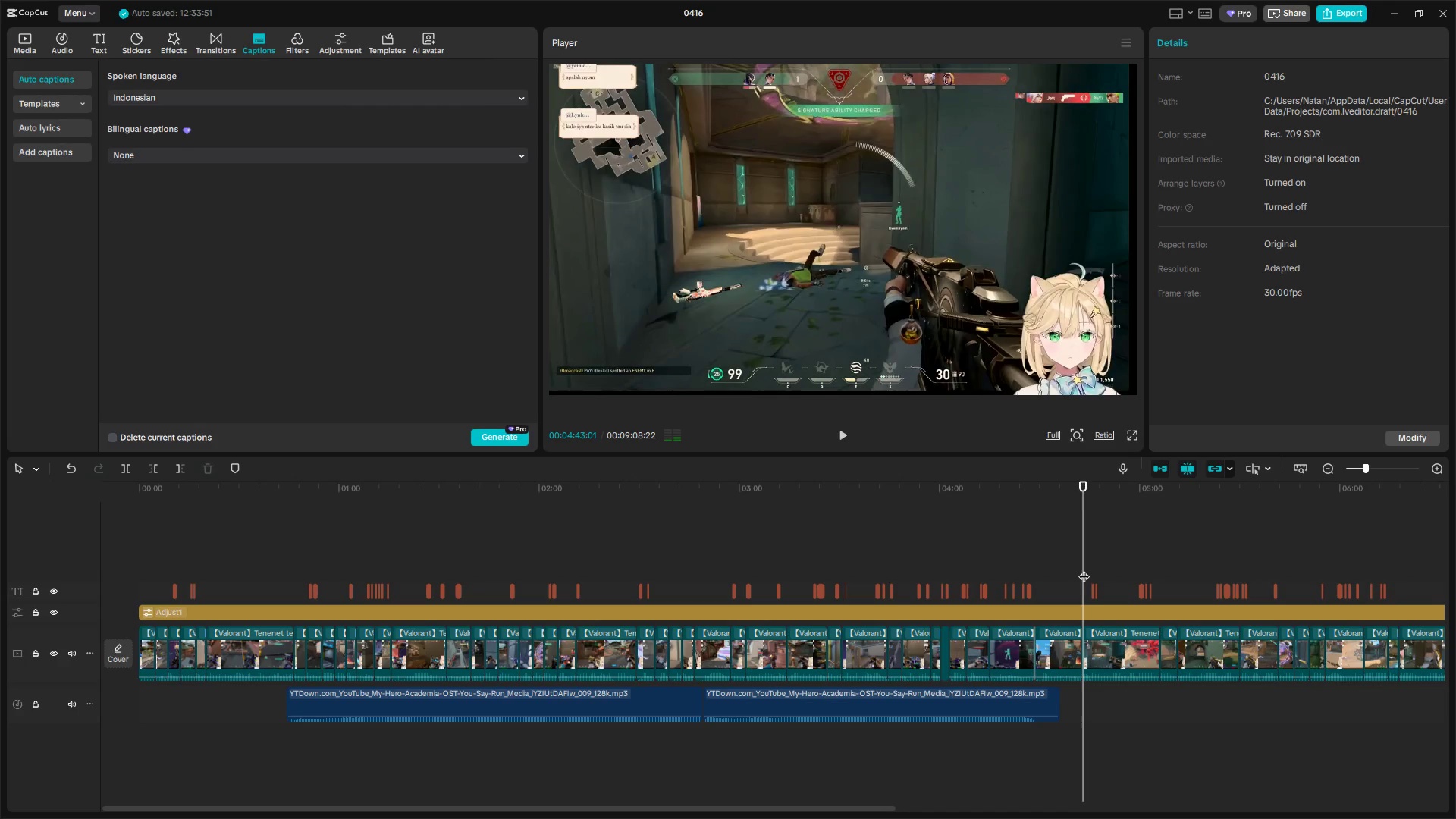 
key(Control+V)
 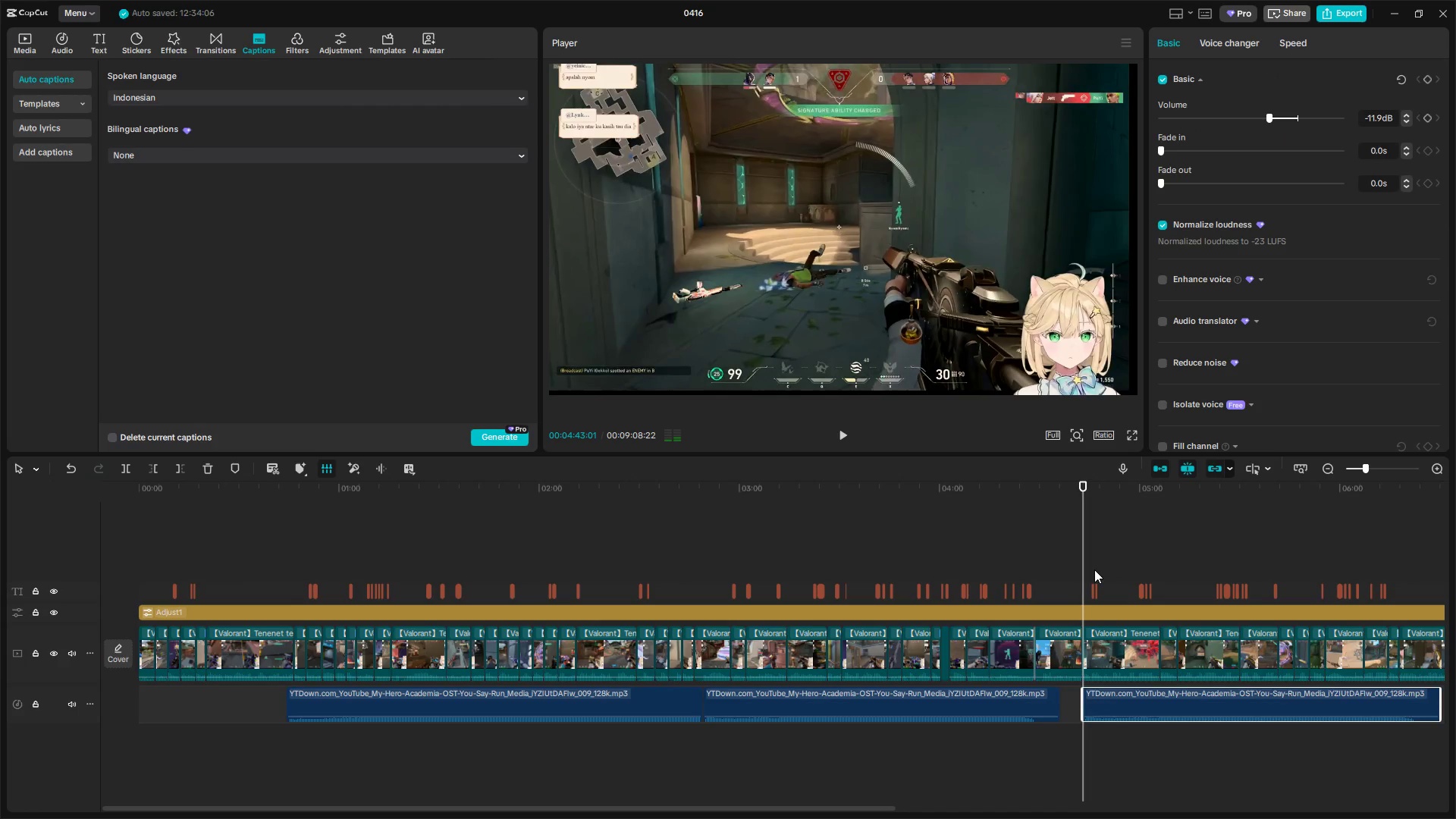 
key(Space)
 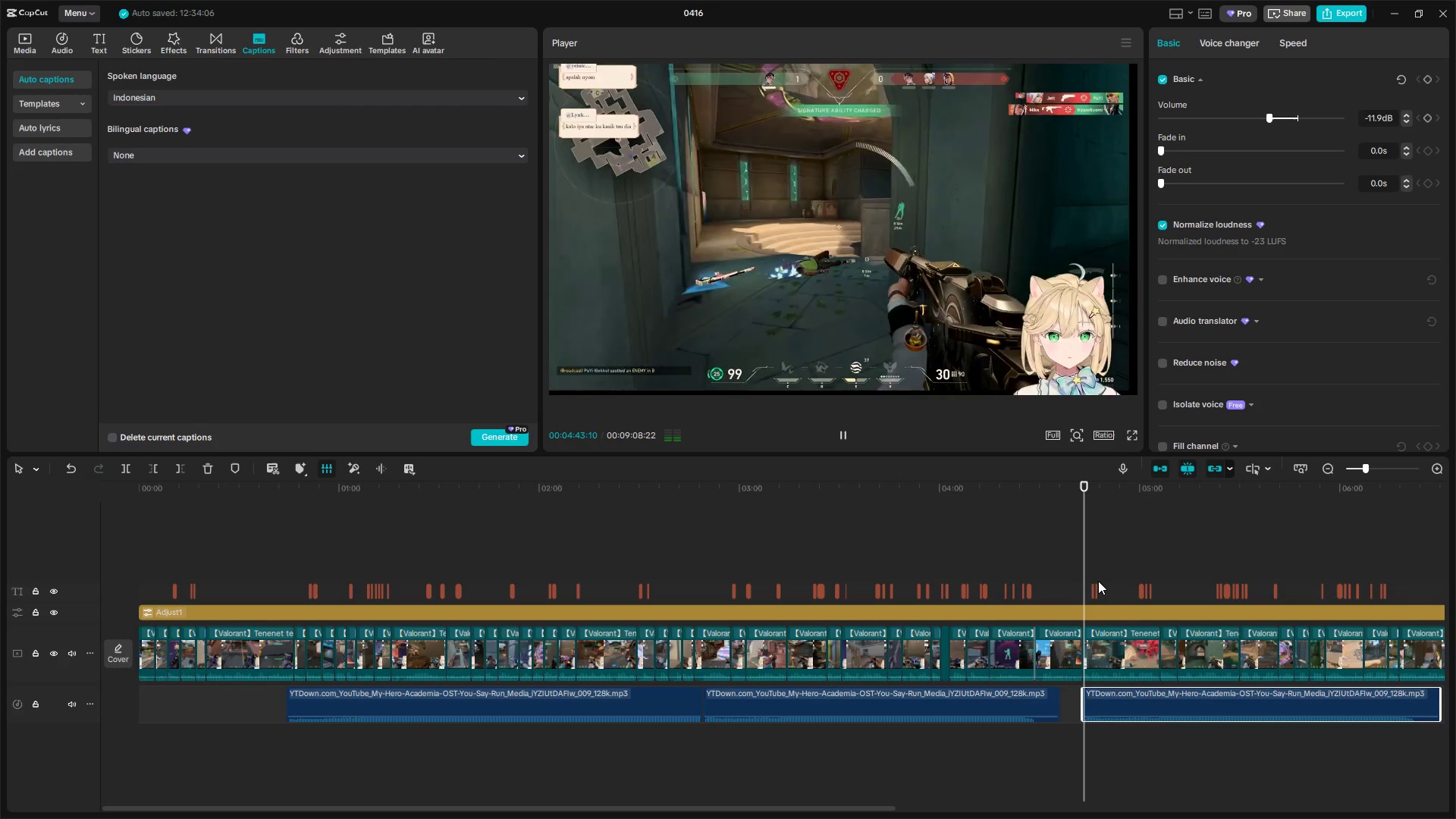 
hold_key(key=ControlLeft, duration=1.08)
scroll: coordinate [1075, 615], scroll_direction: up, amount: 8.0
 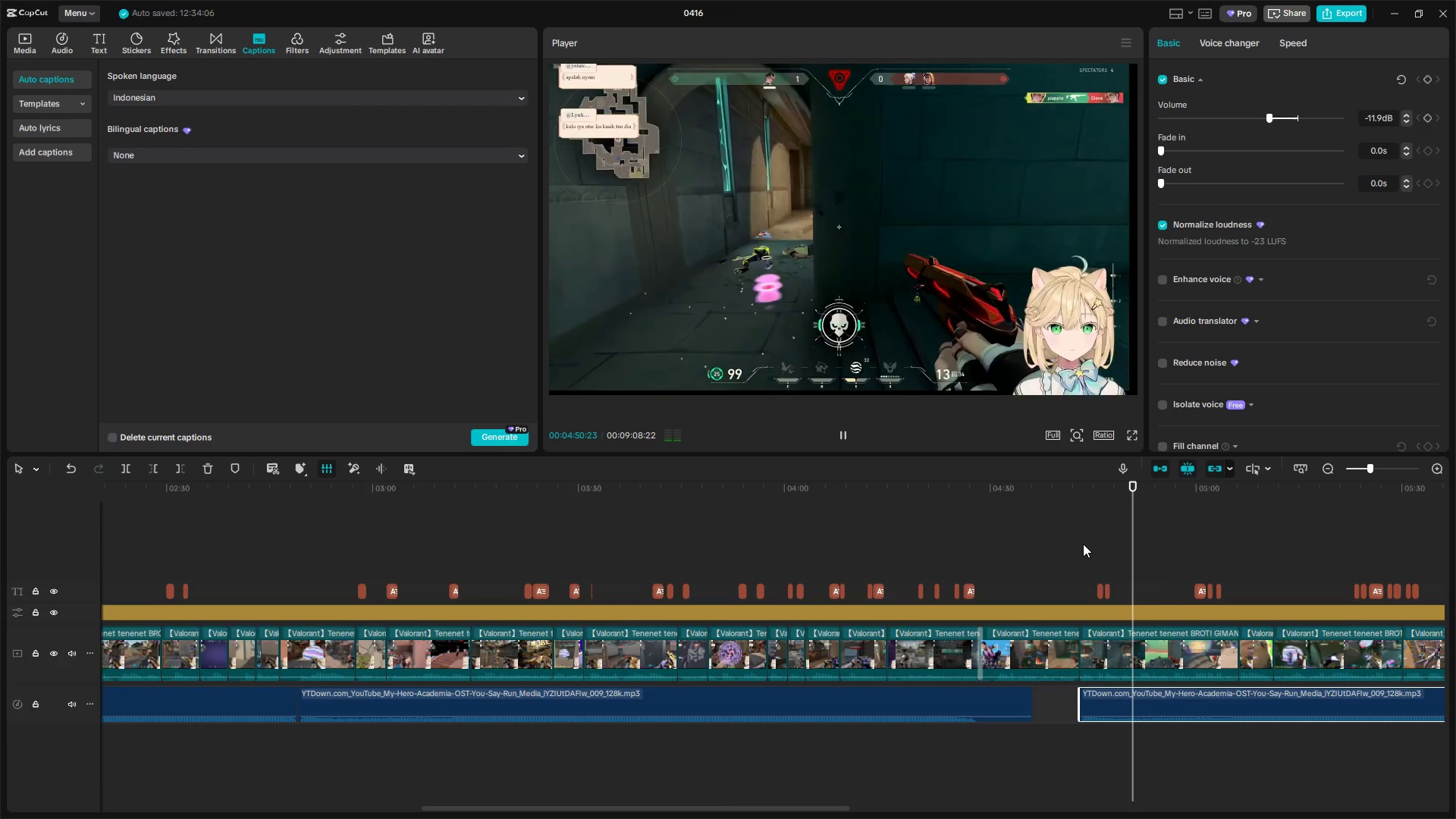 
wait(11.04)
 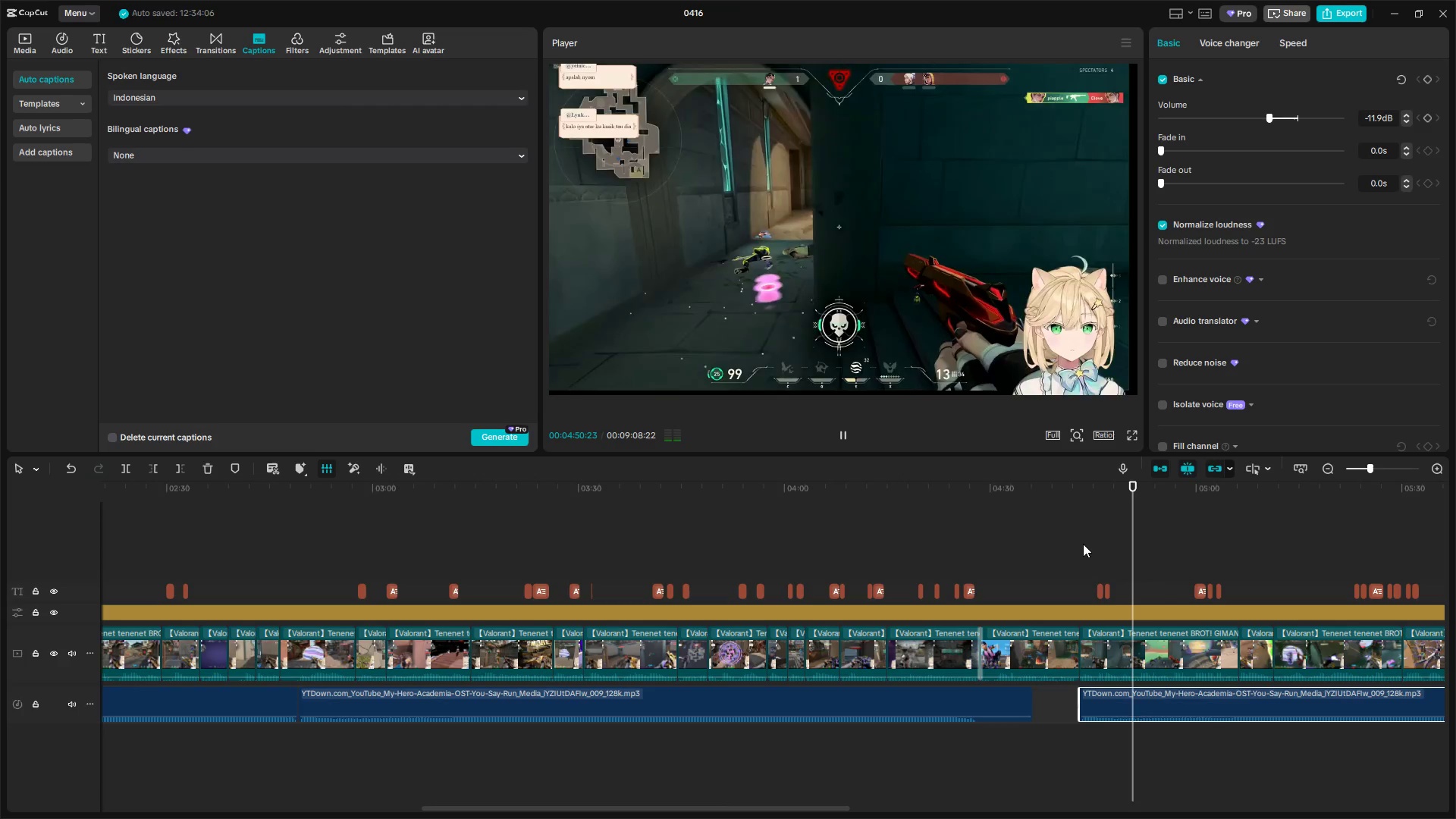 
key(Space)